 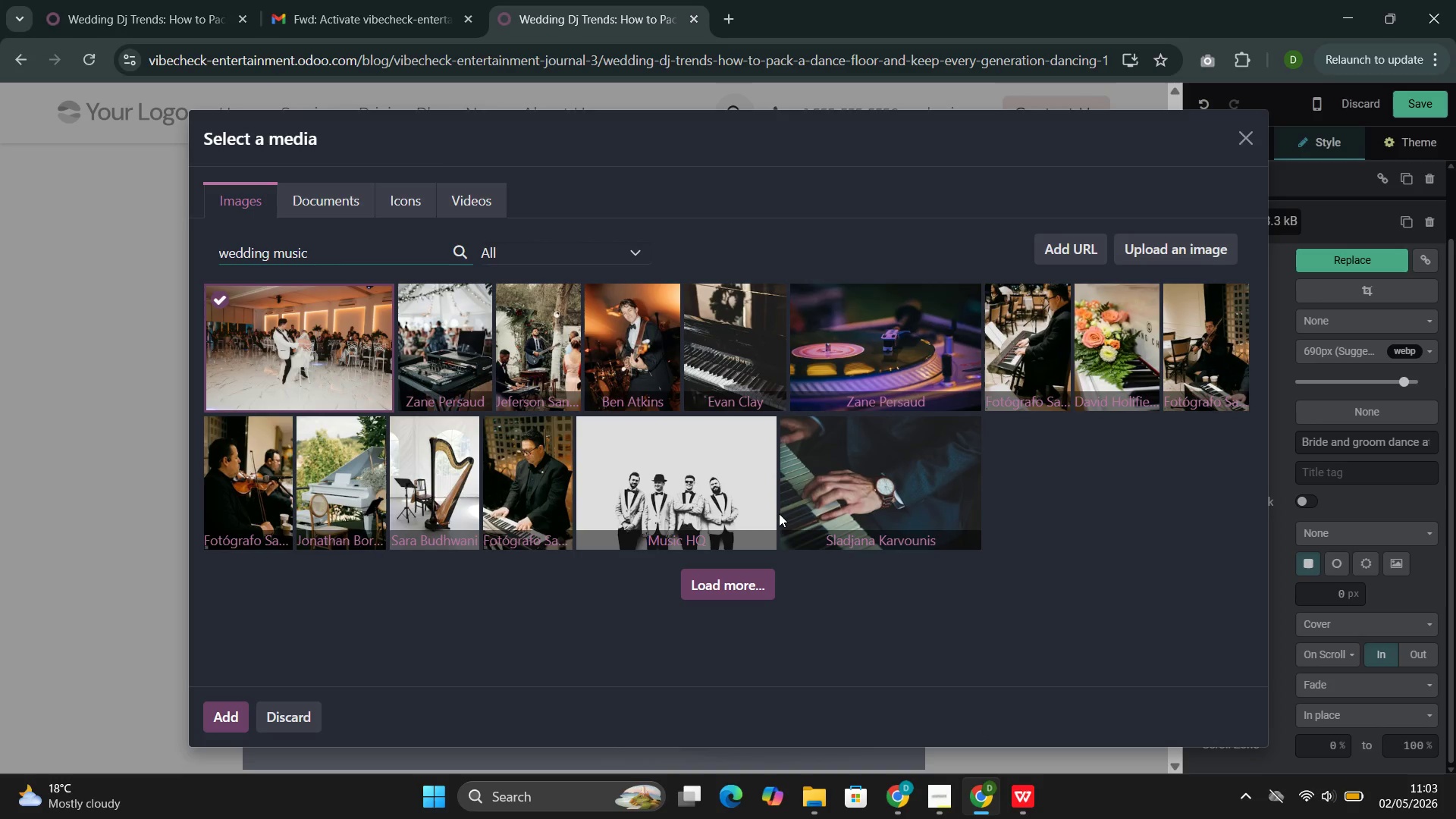 
scroll: coordinate [626, 561], scroll_direction: down, amount: 3.0
 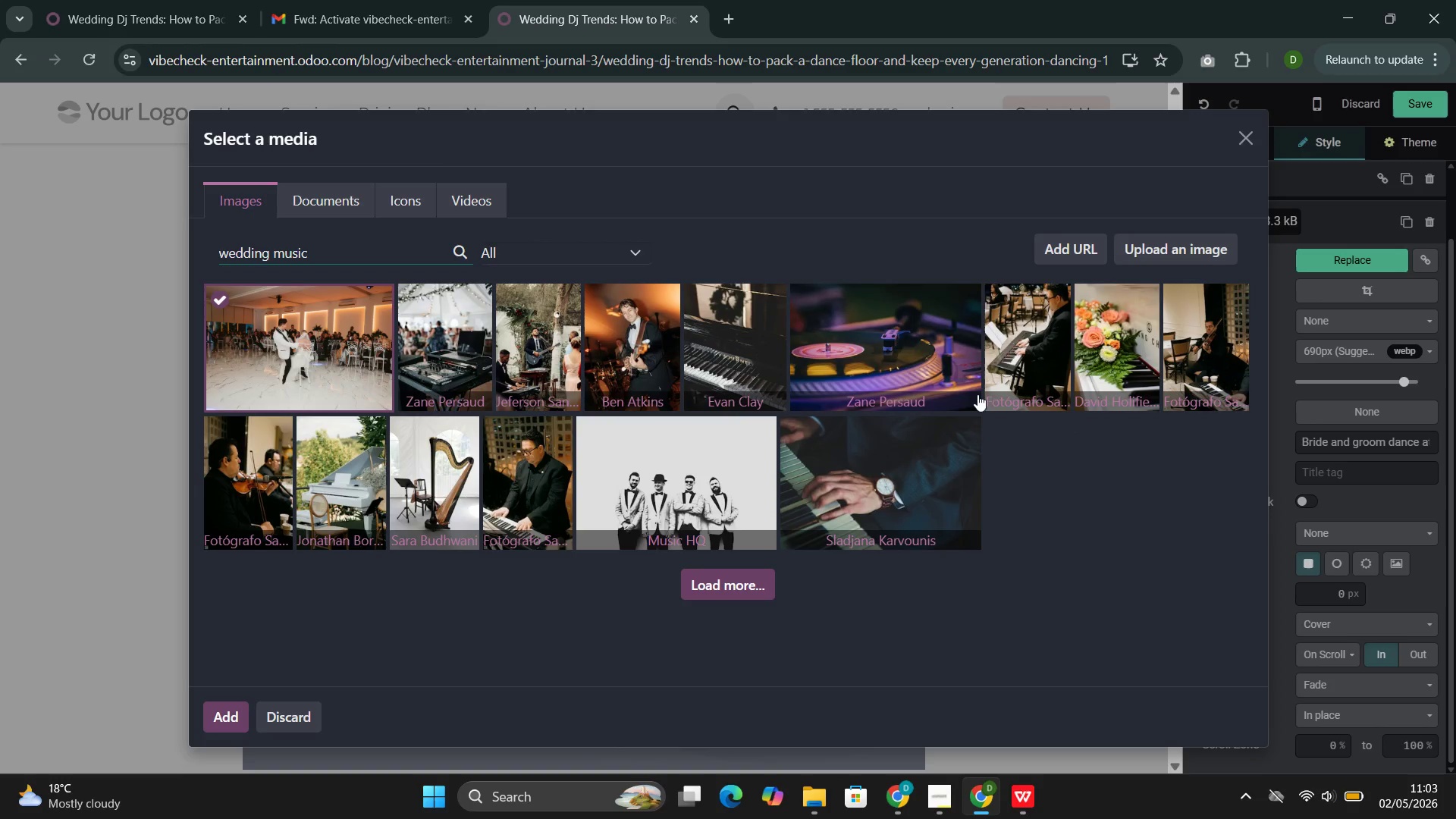 
mouse_move([998, 326])
 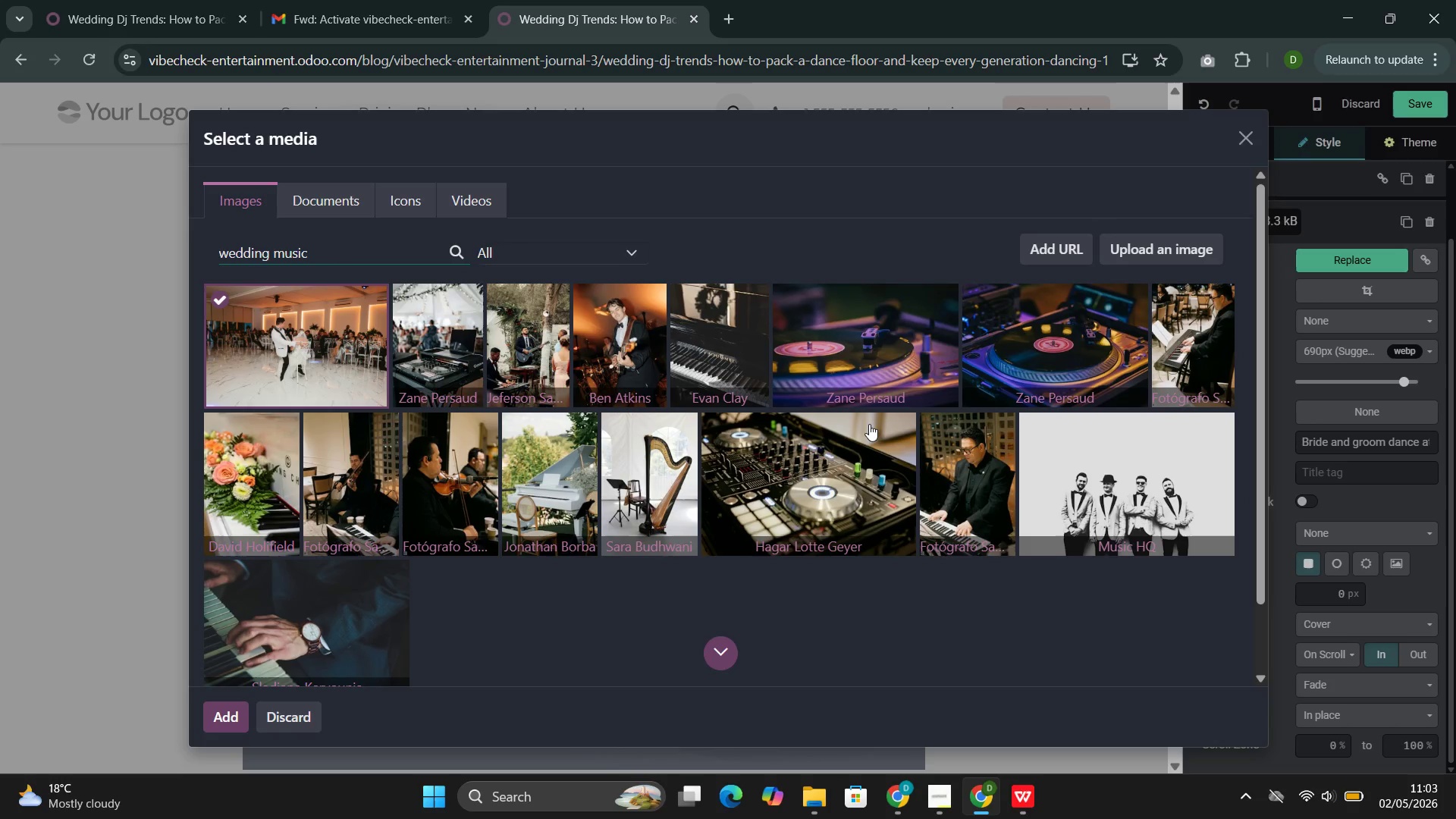 
scroll: coordinate [869, 424], scroll_direction: down, amount: 3.0
 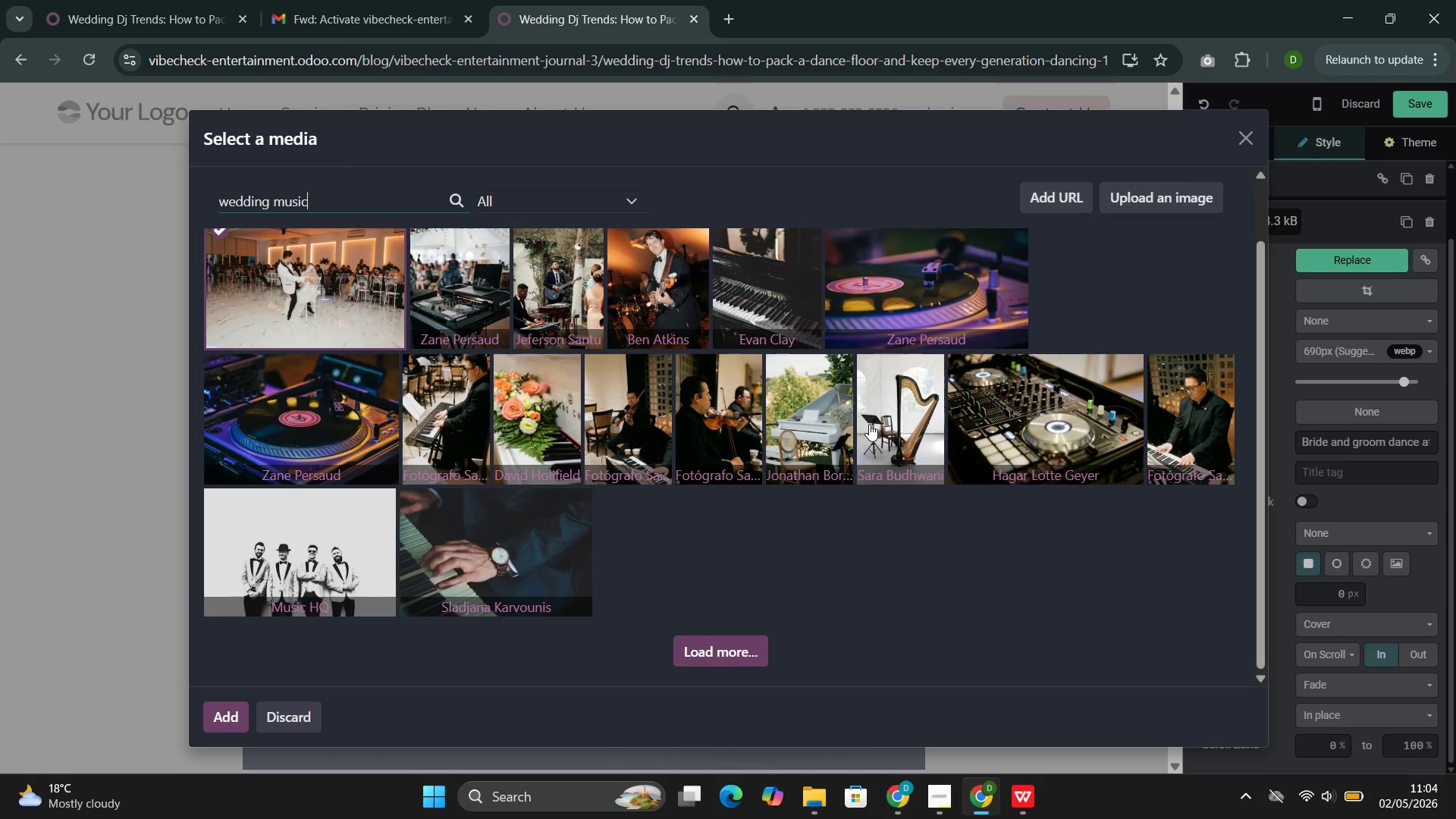 
key(Space)
 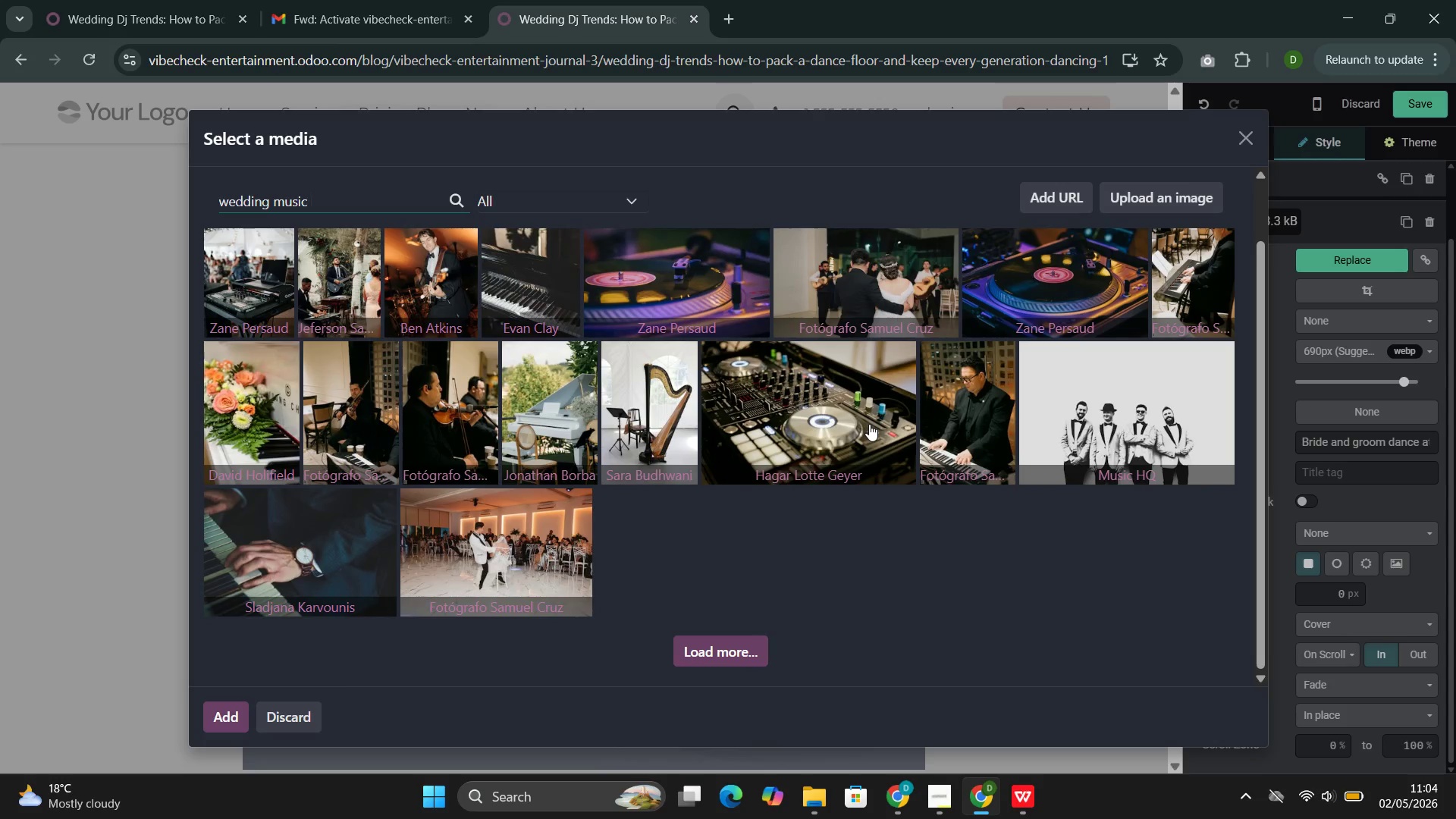 
key(Backspace)
 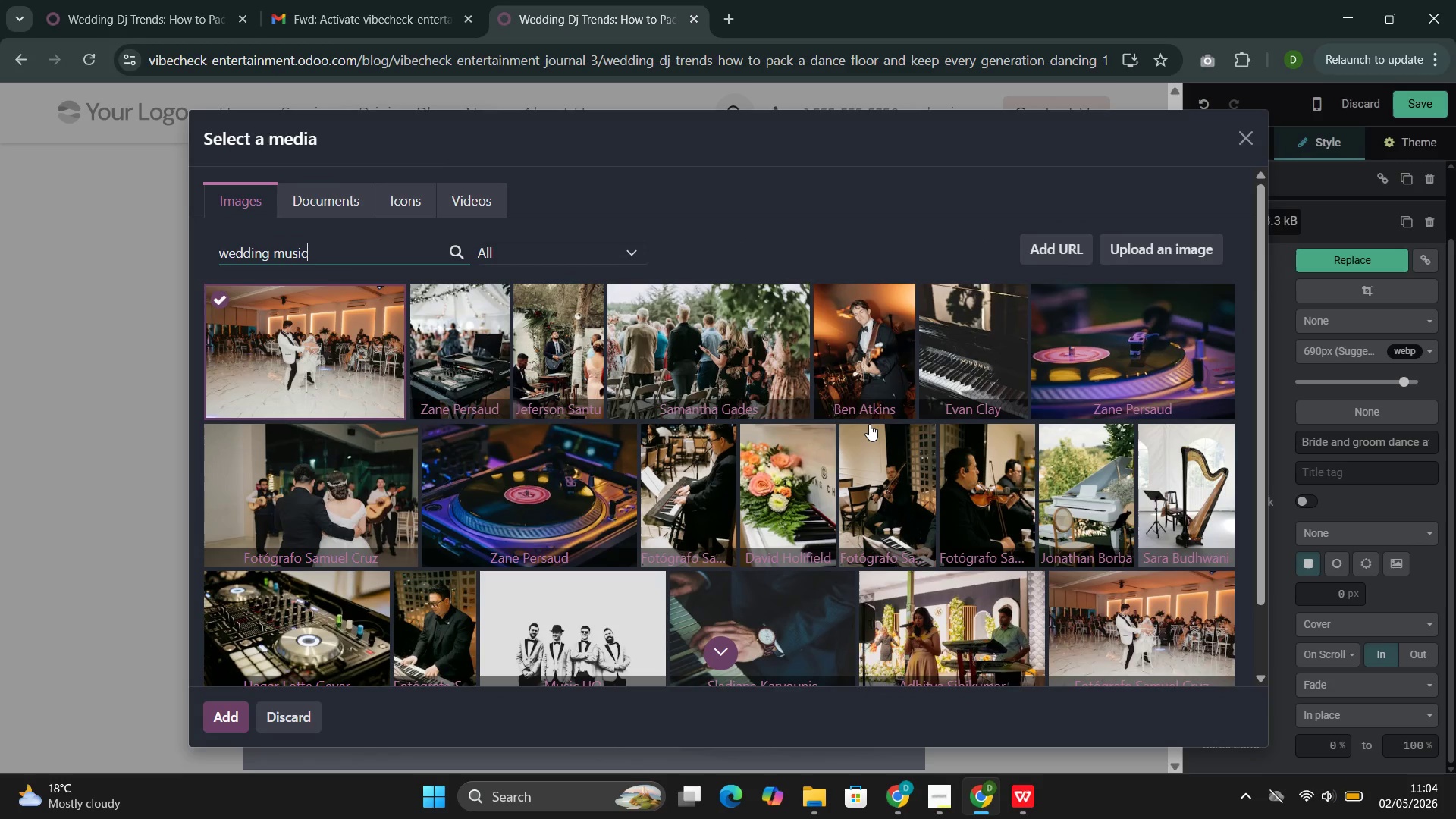 
wait(7.53)
 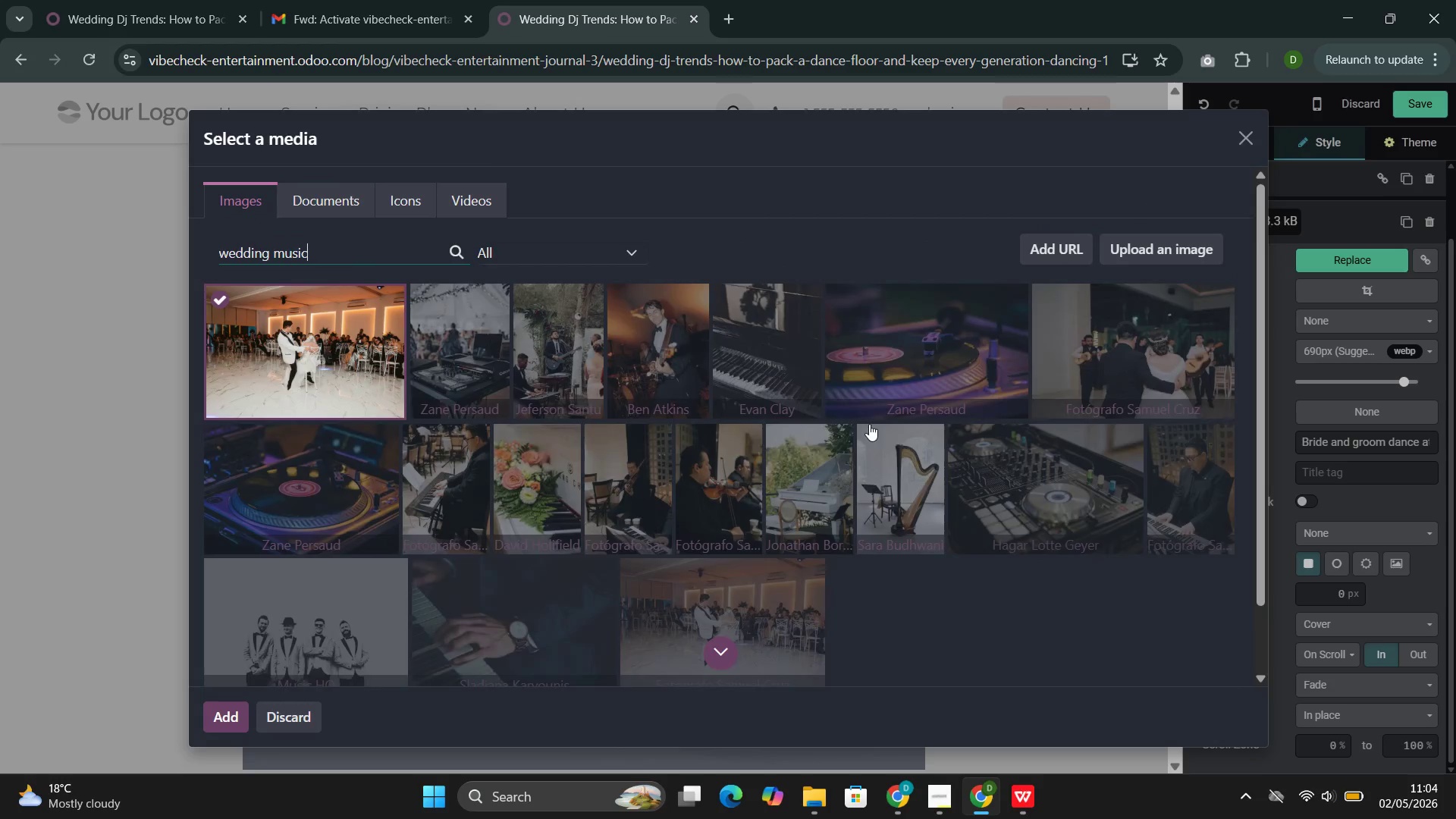 
scroll: coordinate [867, 444], scroll_direction: down, amount: 2.0
 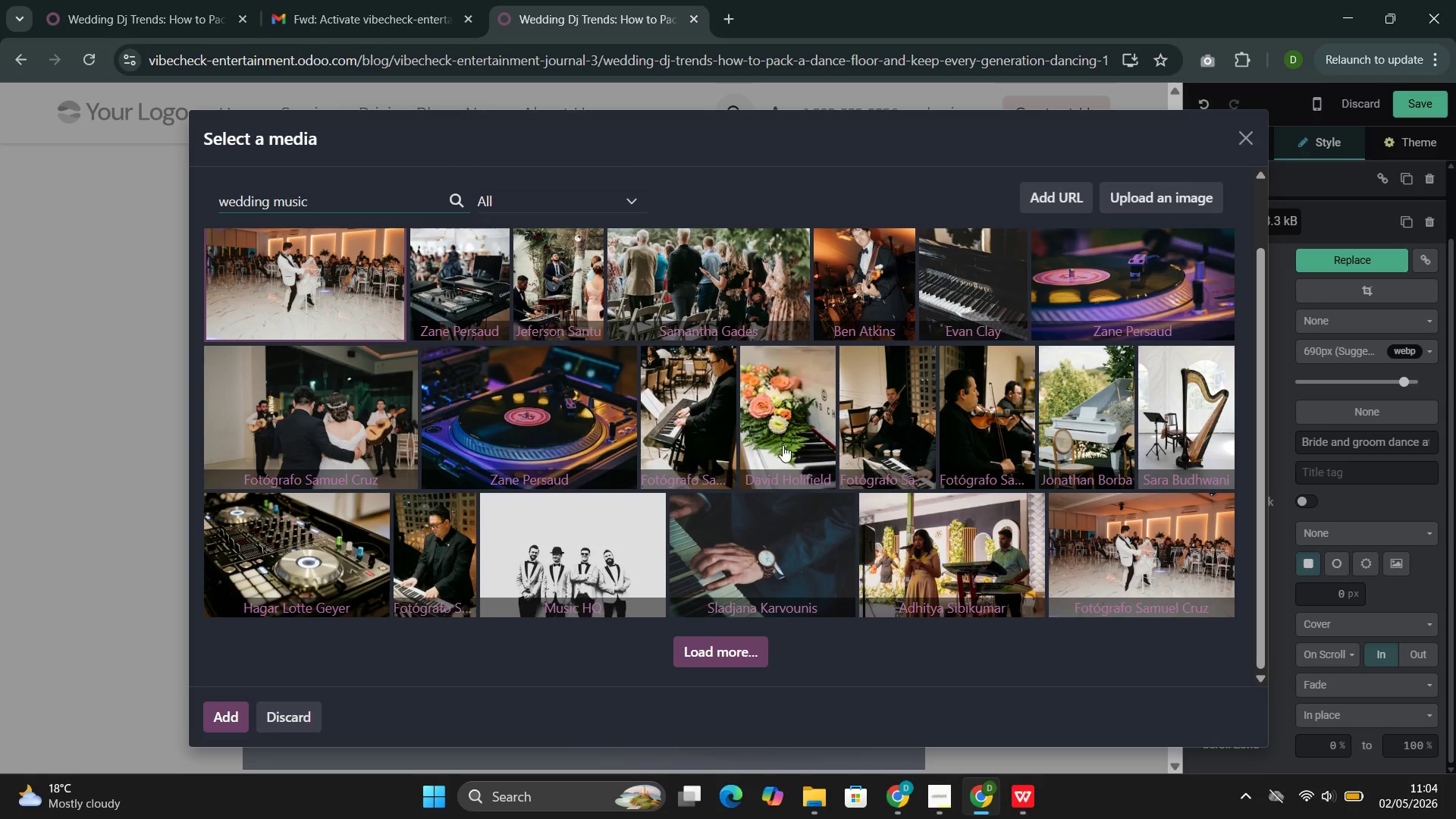 
left_click([377, 397])
 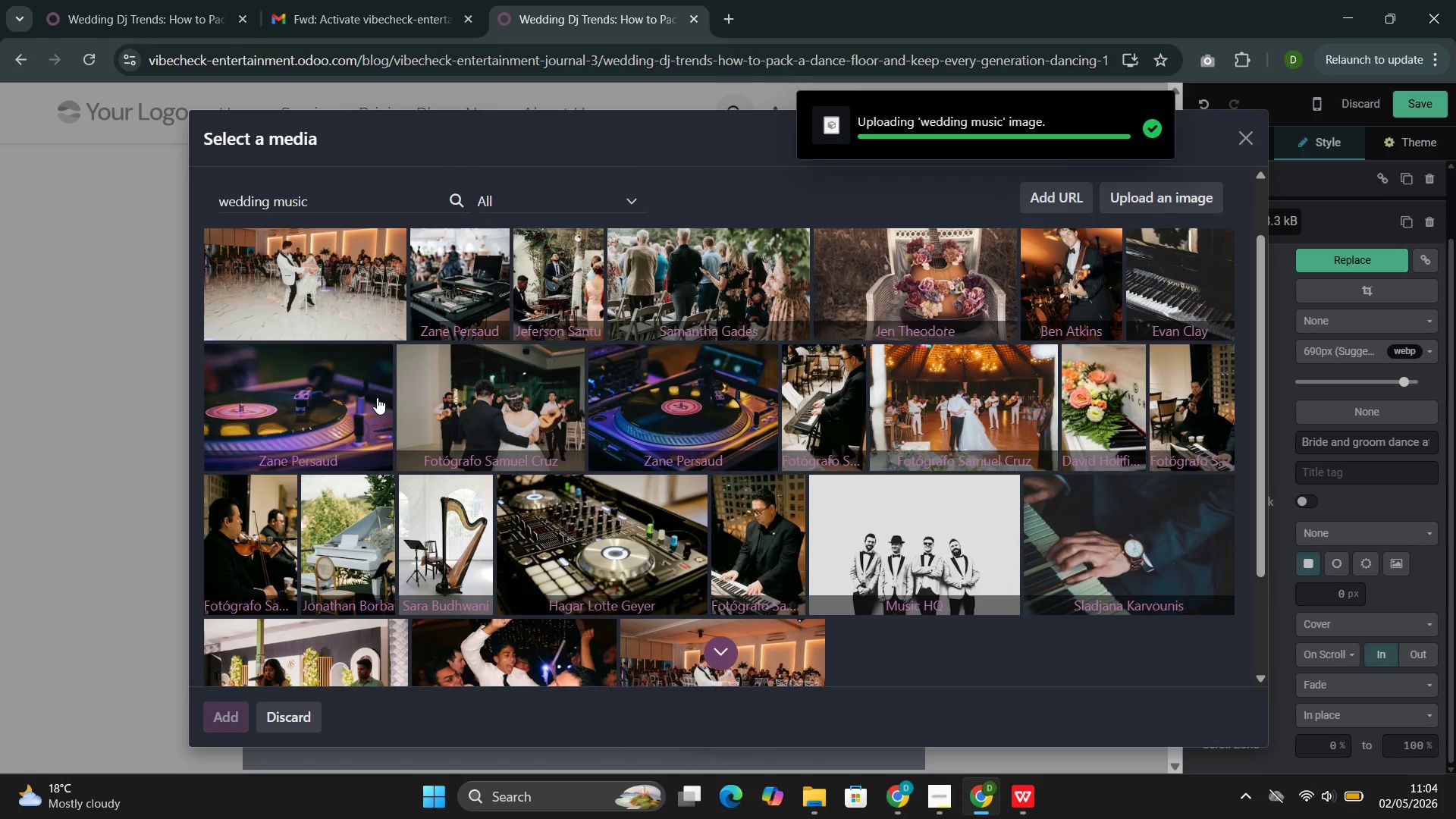 
scroll: coordinate [721, 637], scroll_direction: down, amount: 5.0
 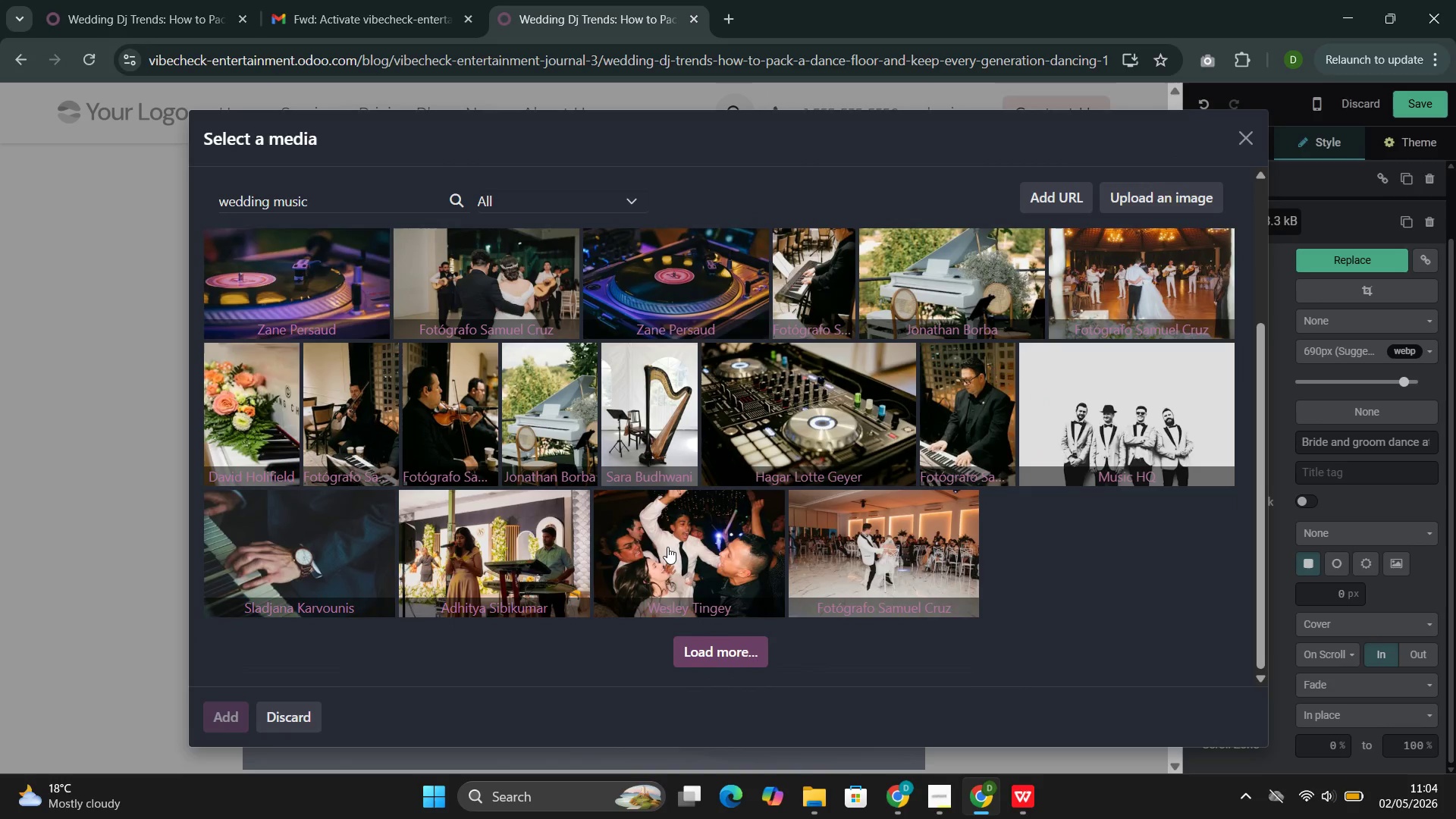 
left_click([667, 547])
 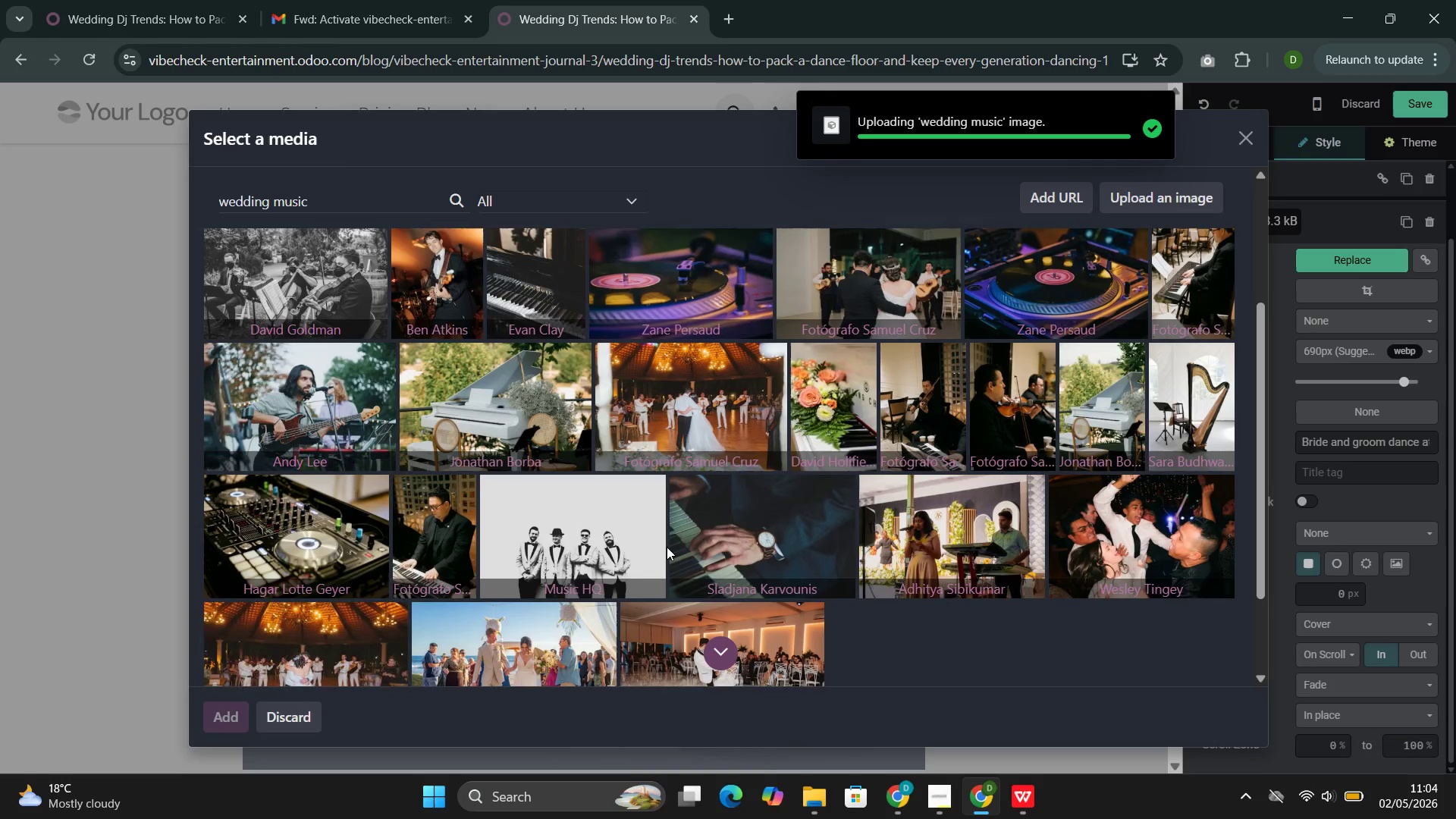 
scroll: coordinate [300, 585], scroll_direction: down, amount: 1.0
 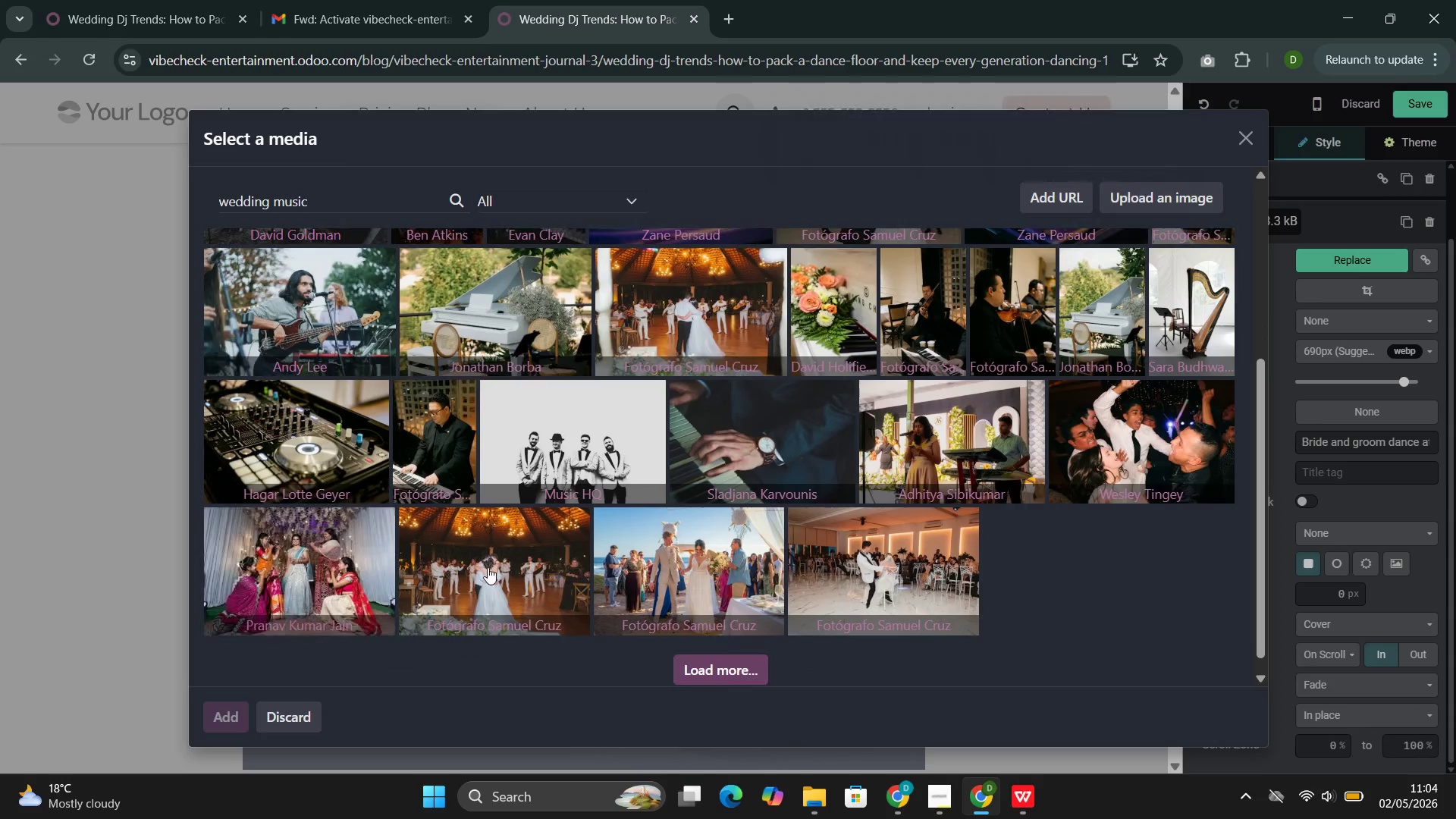 
left_click([489, 567])
 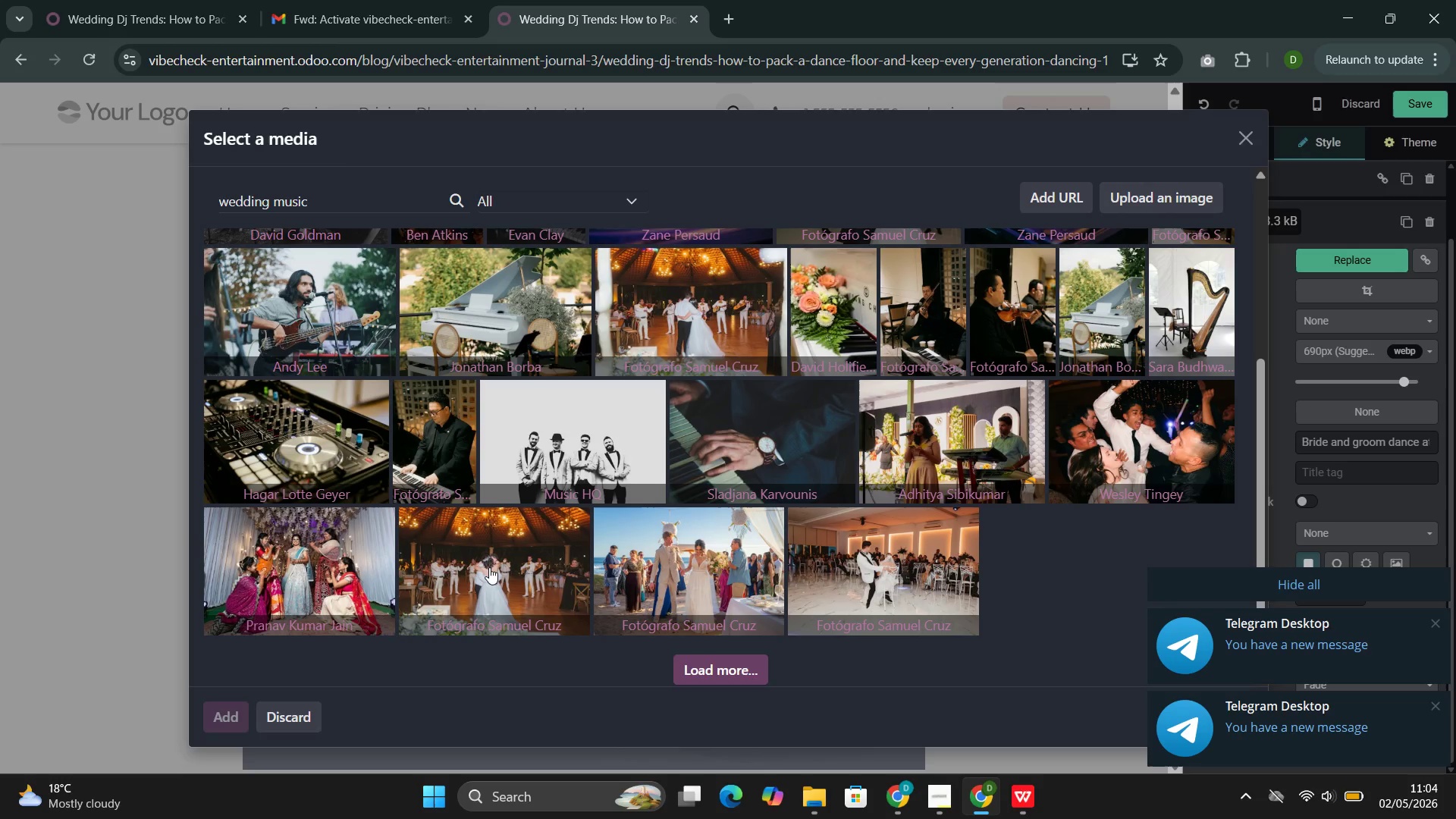 
wait(10.14)
 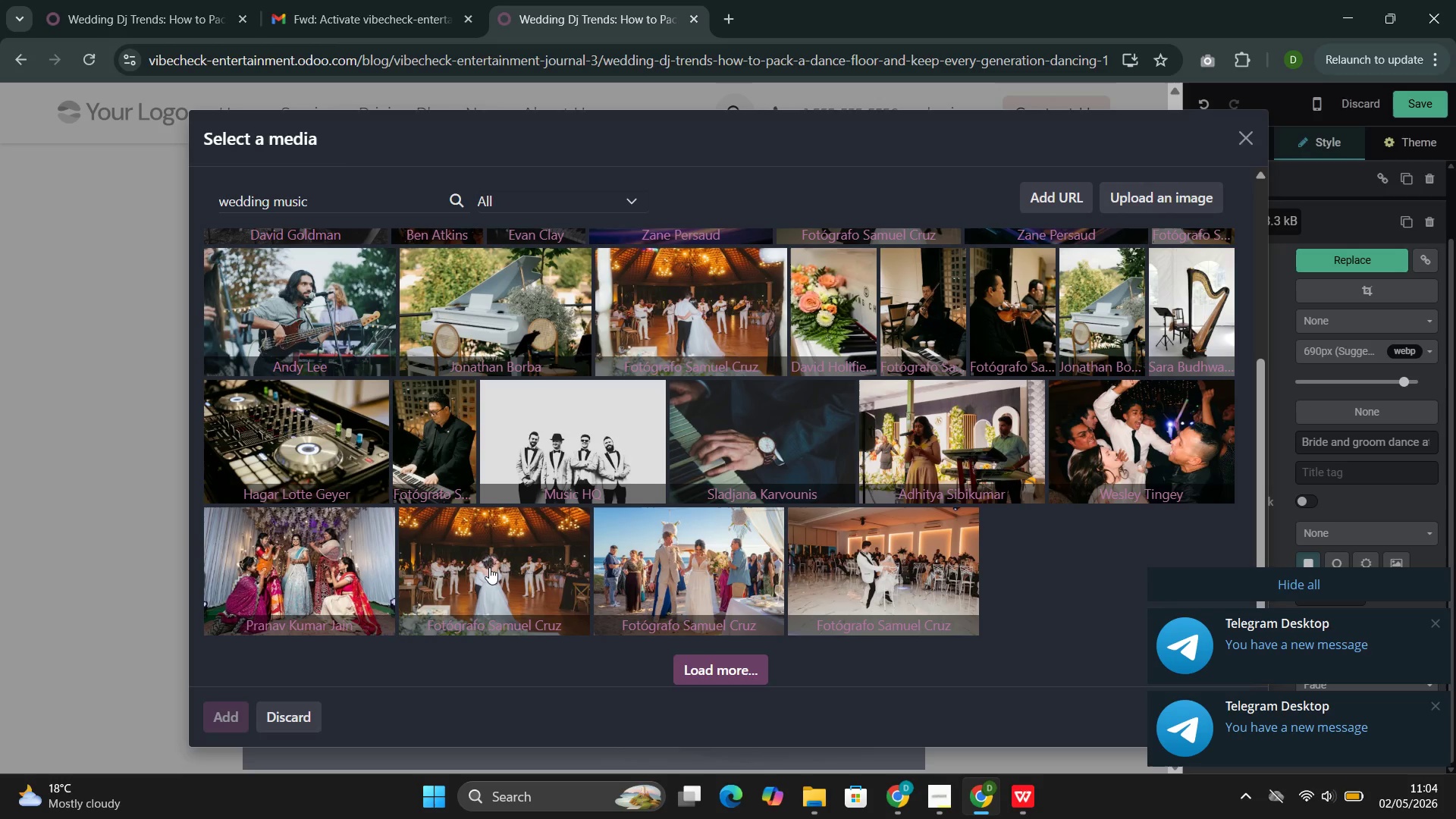 
double_click([448, 391])
 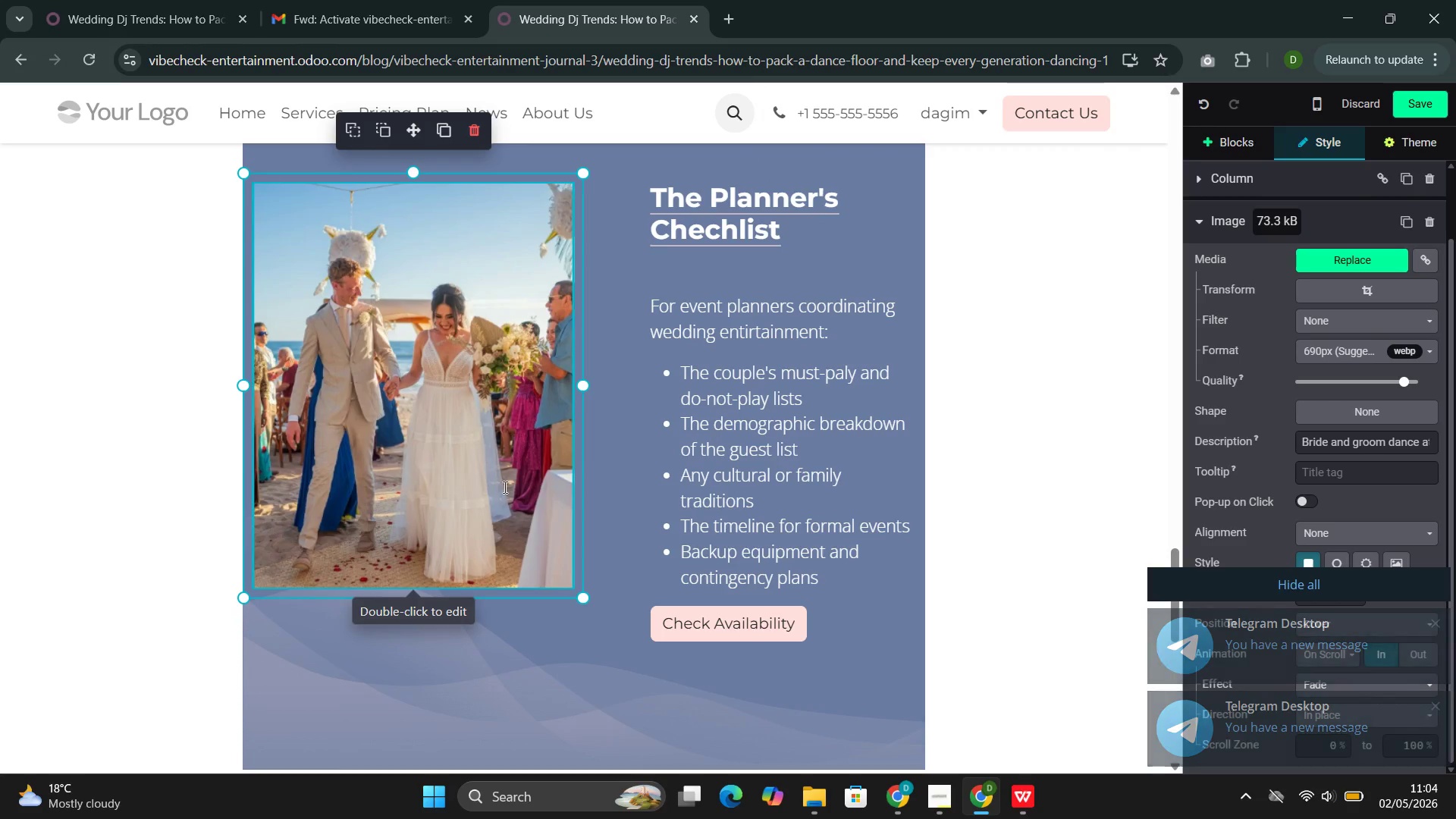 
scroll: coordinate [445, 453], scroll_direction: down, amount: 3.0
 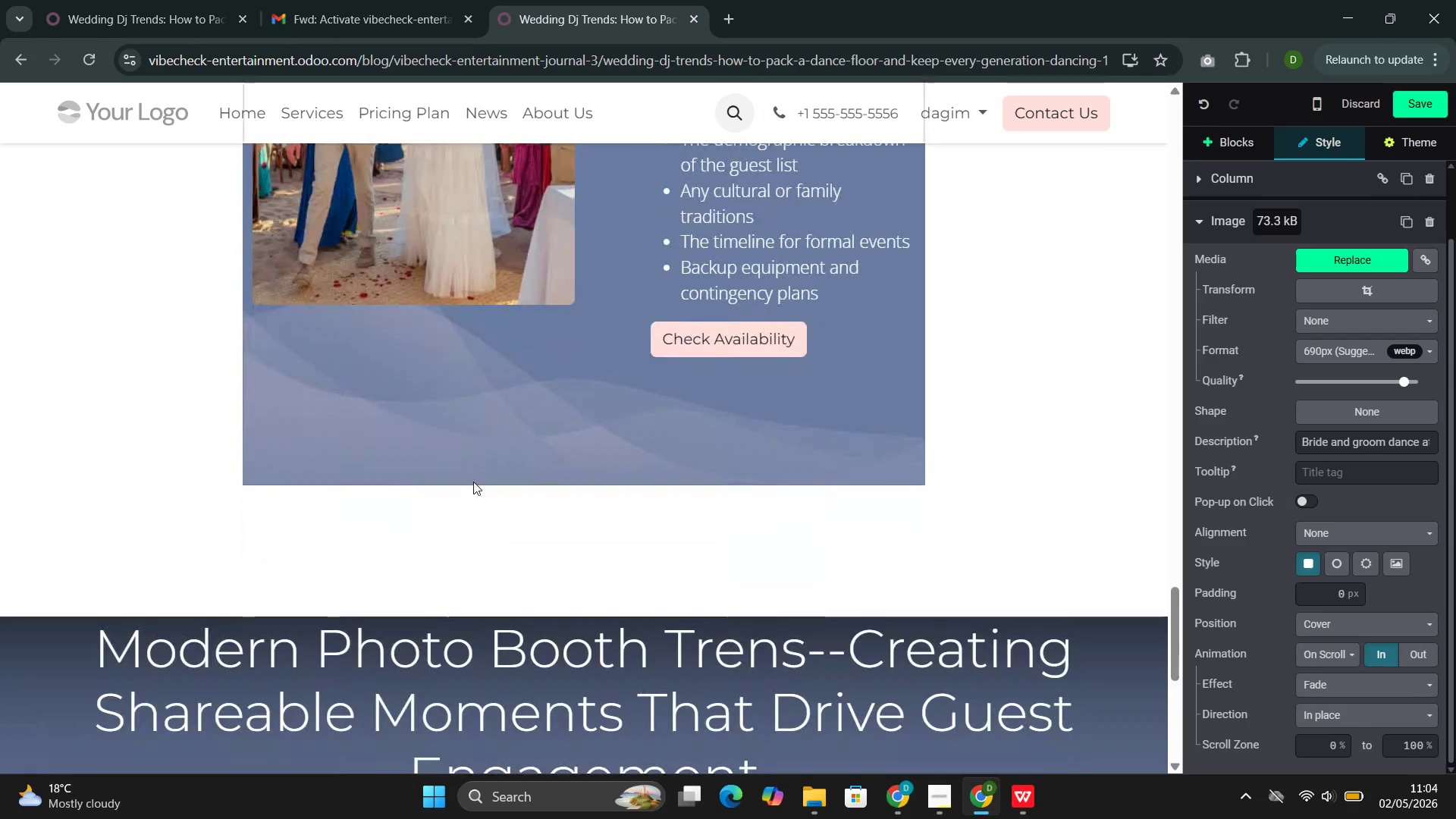 
scroll: coordinate [473, 482], scroll_direction: up, amount: 4.0
 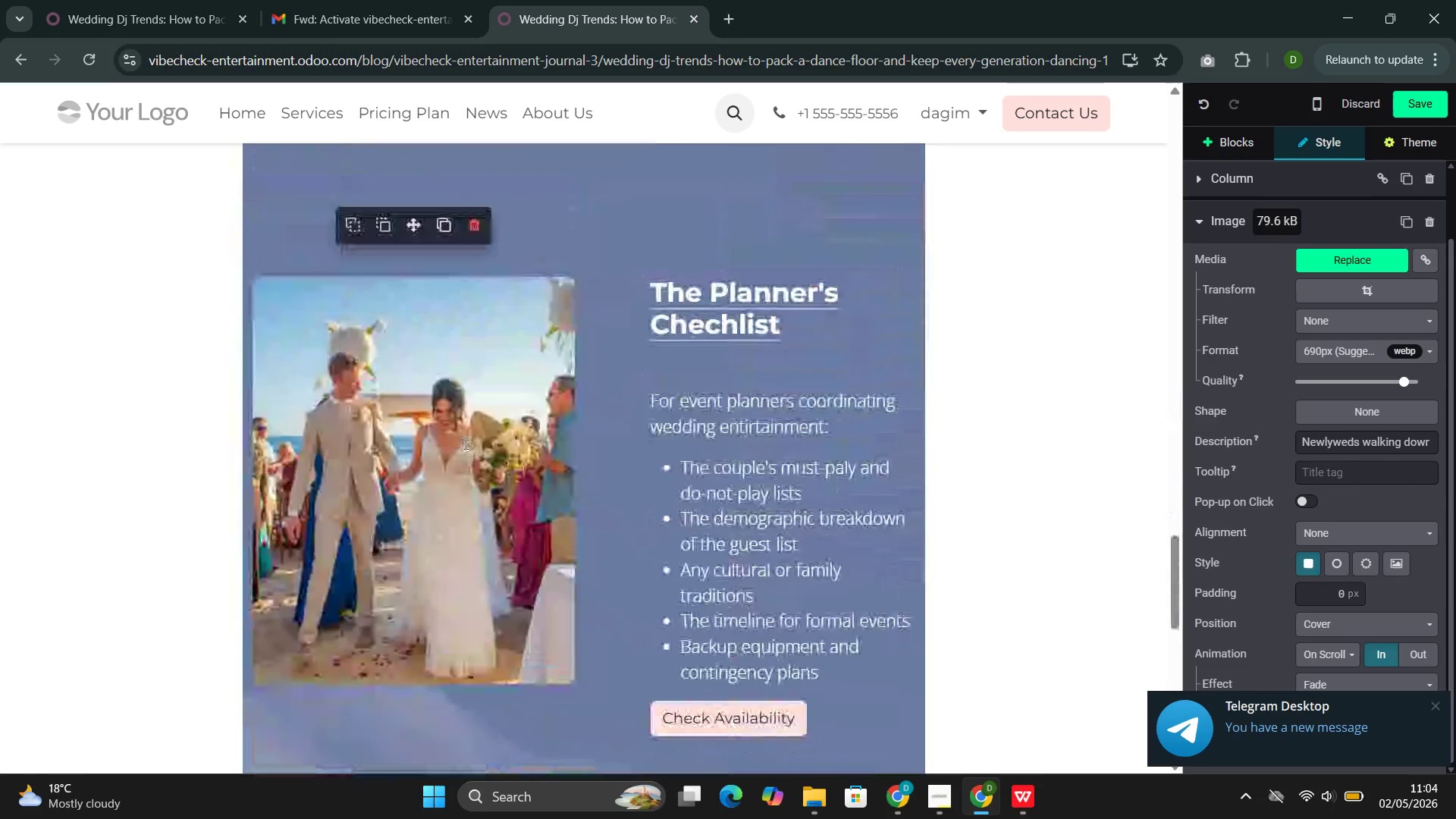 
left_click([464, 443])
 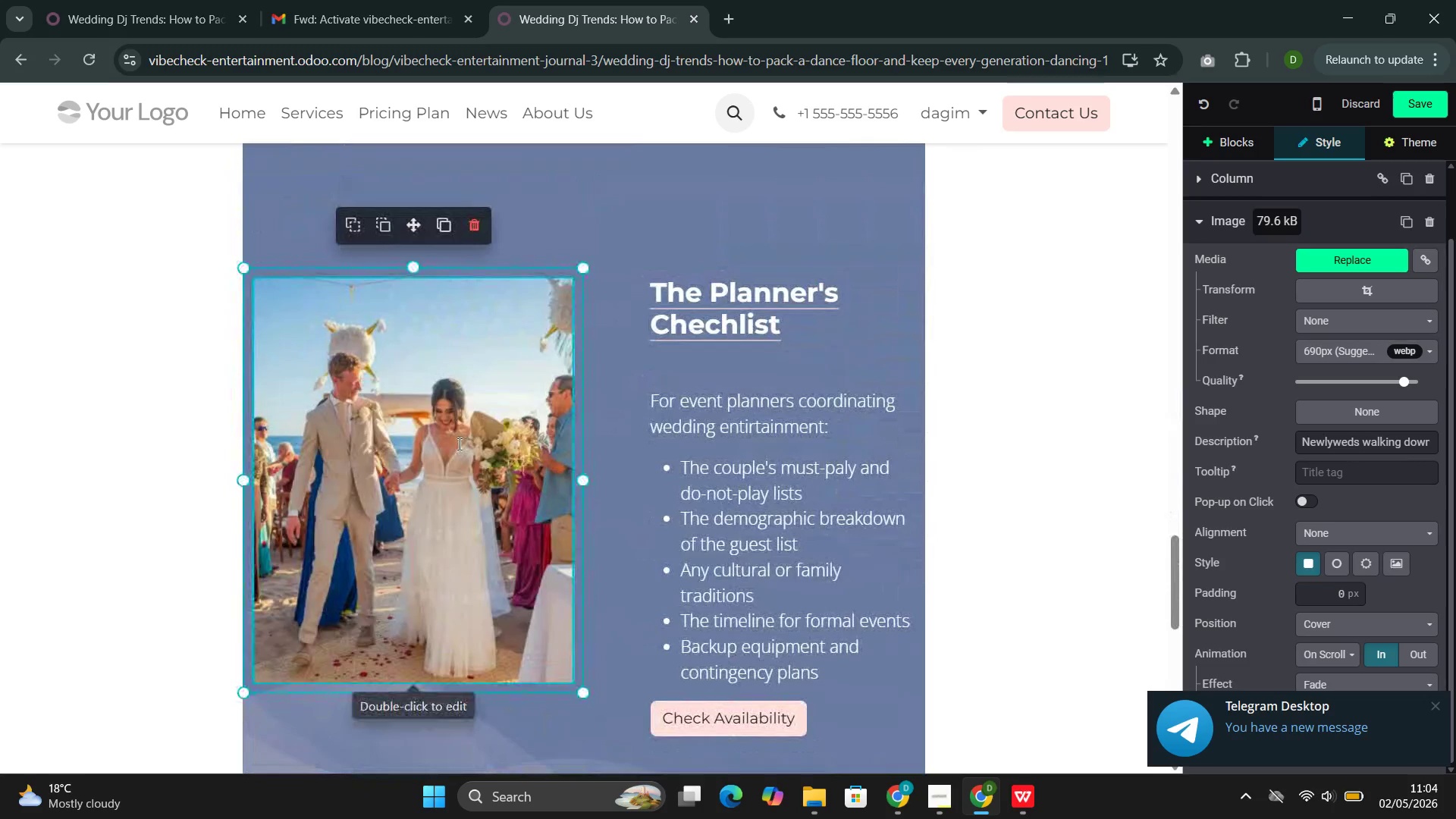 
double_click([458, 444])
 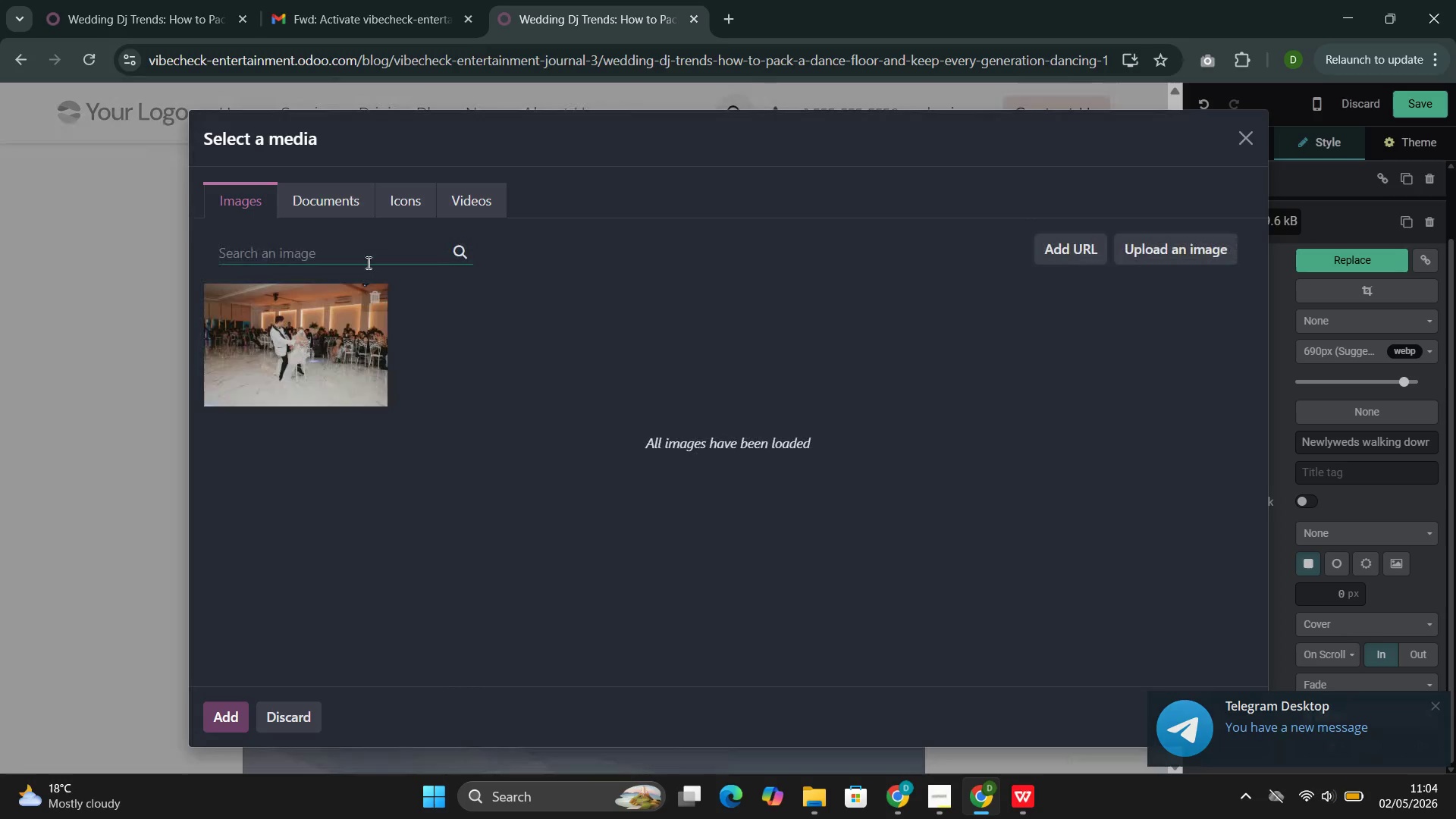 
left_click([370, 251])
 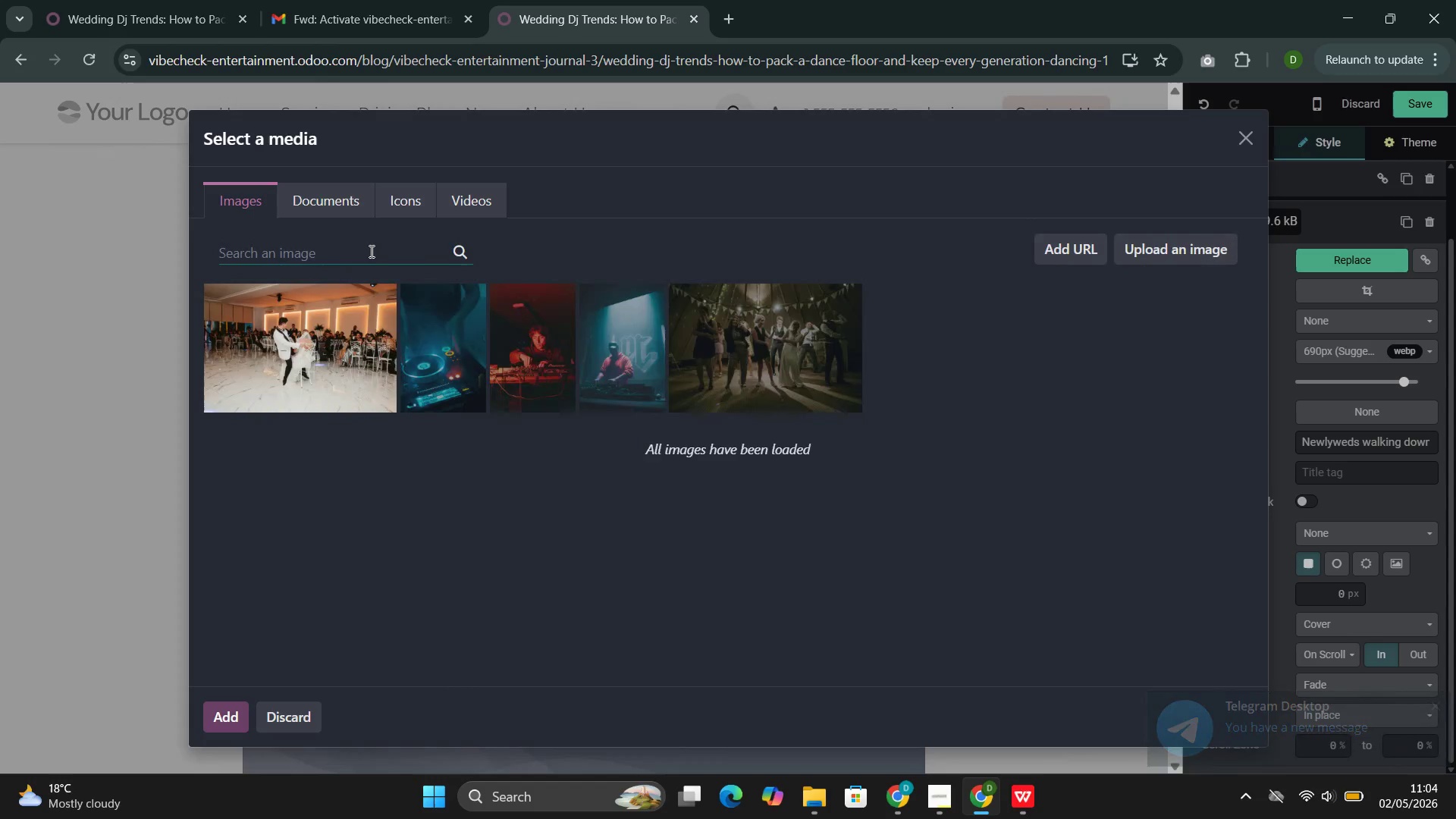 
hold_key(key=ShiftLeft, duration=1.61)
 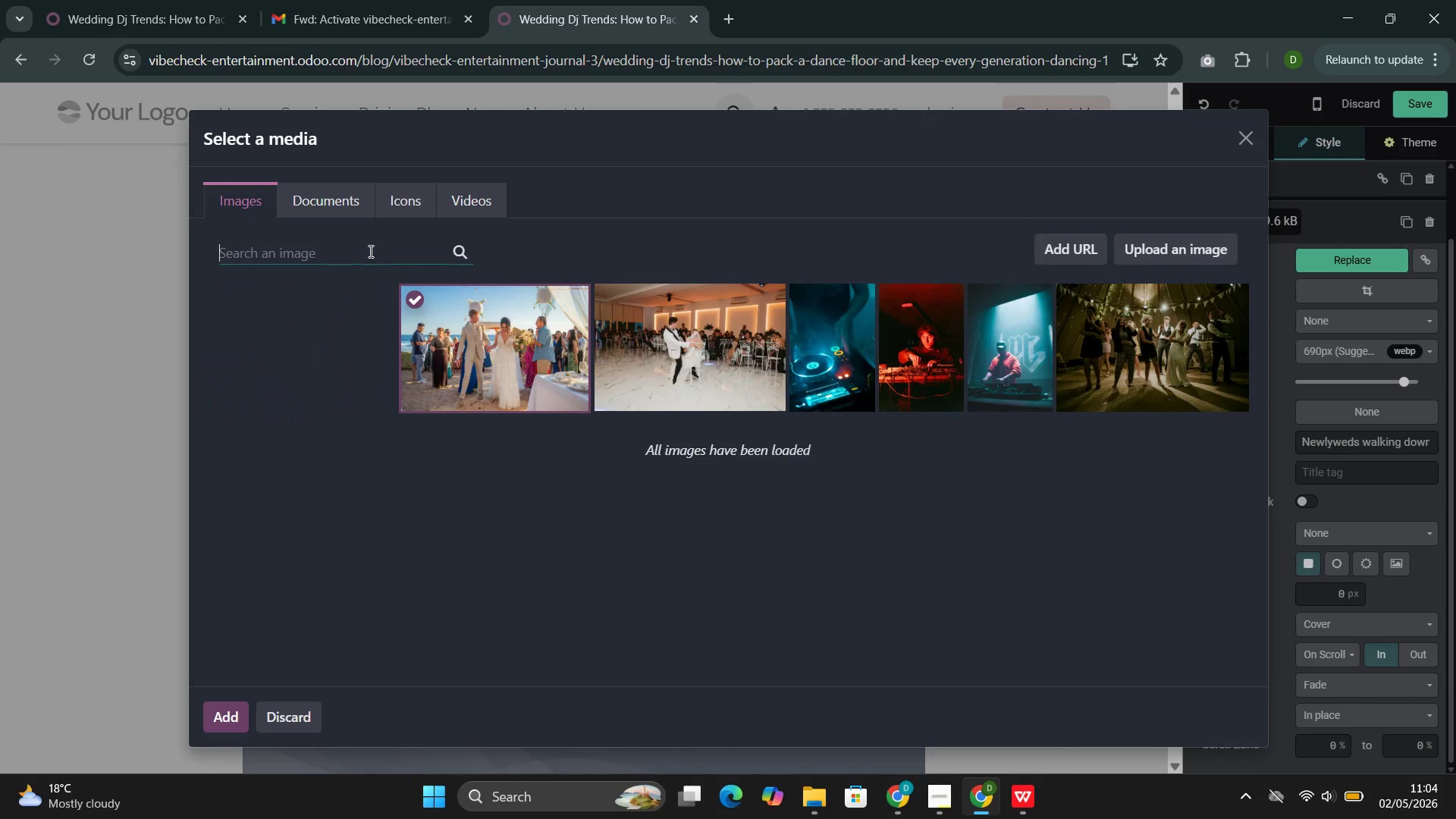 
type(Wedding music )
key(Backspace)
 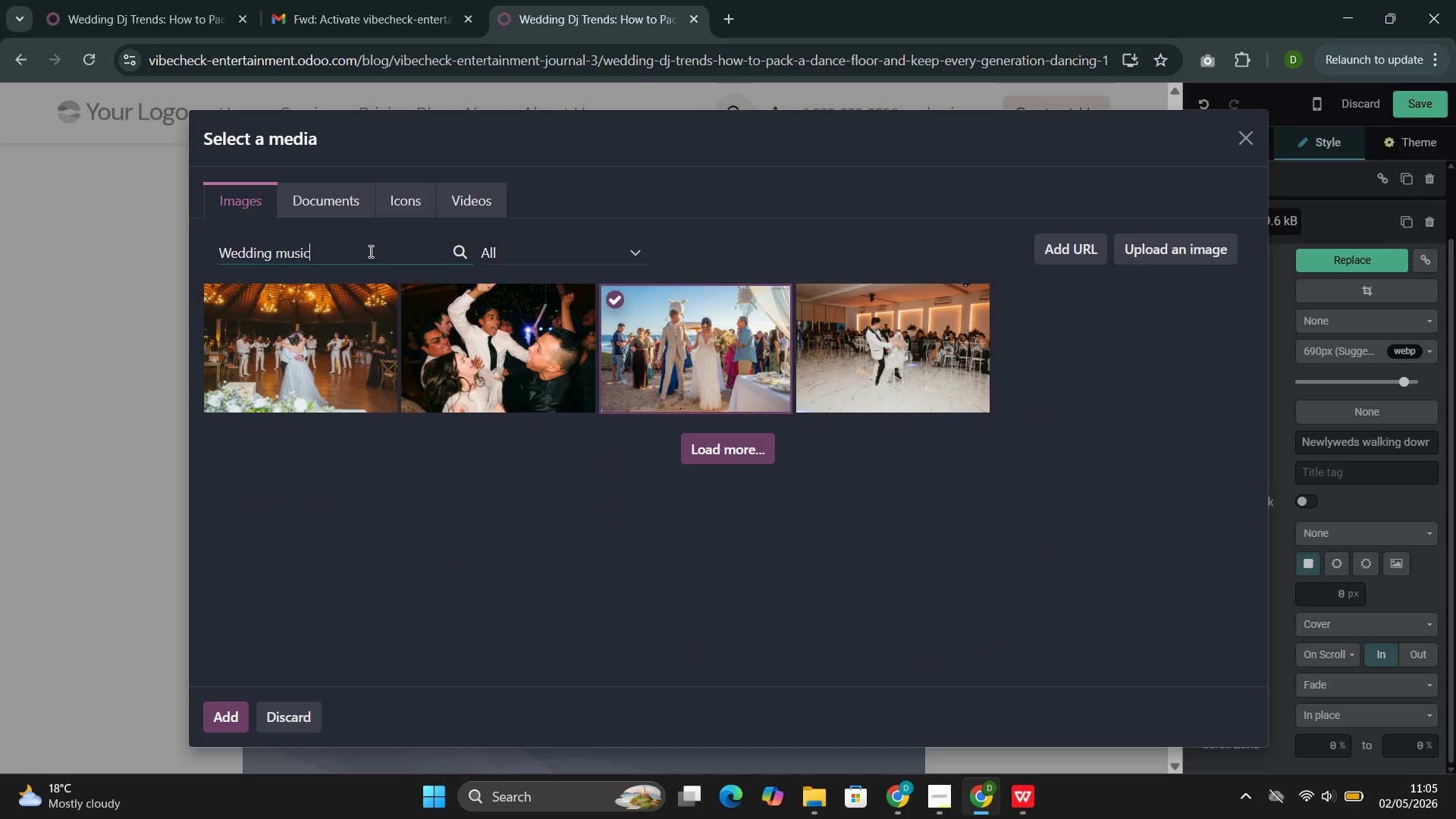 
wait(8.28)
 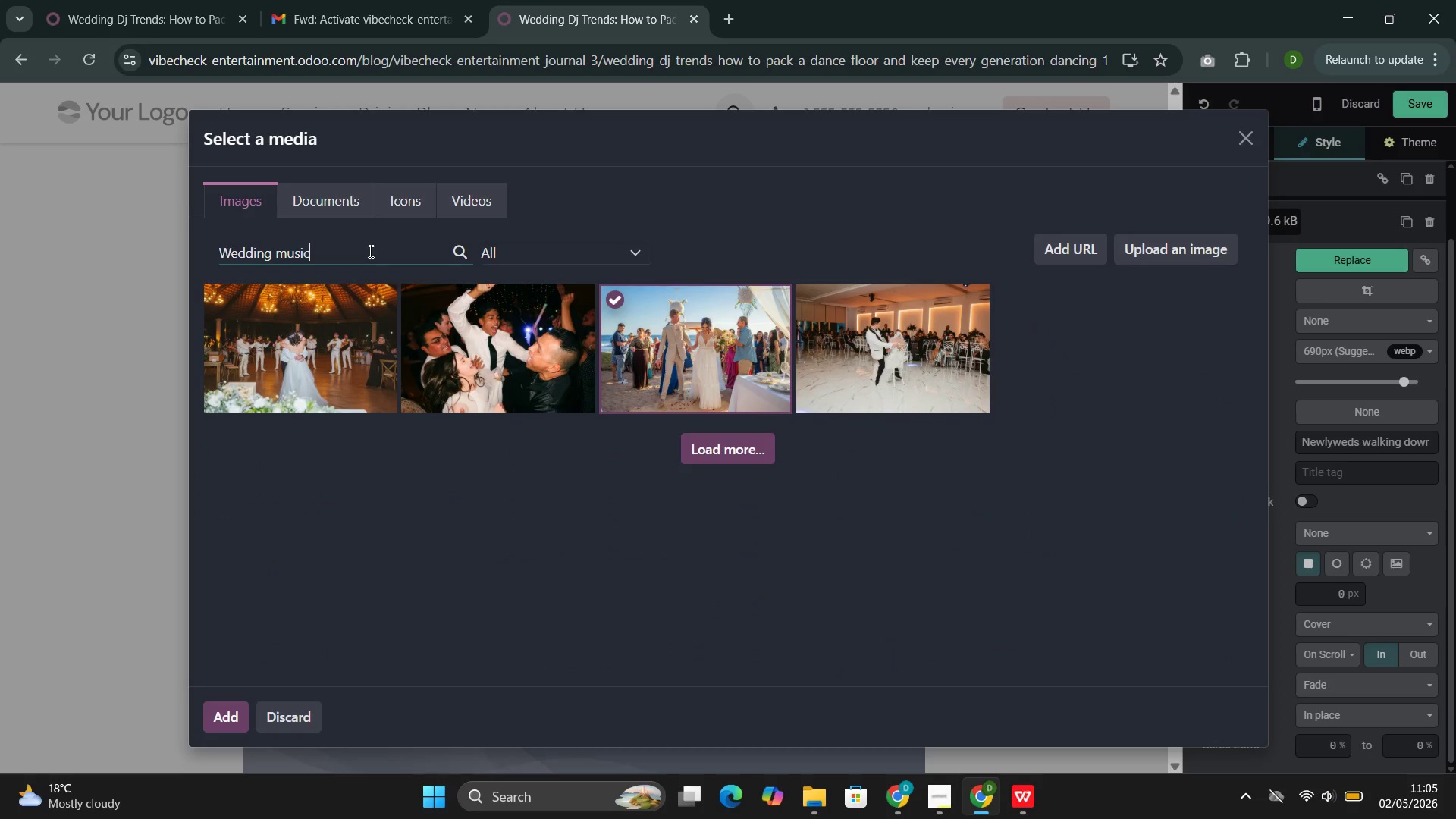 
mouse_move([479, 271])
 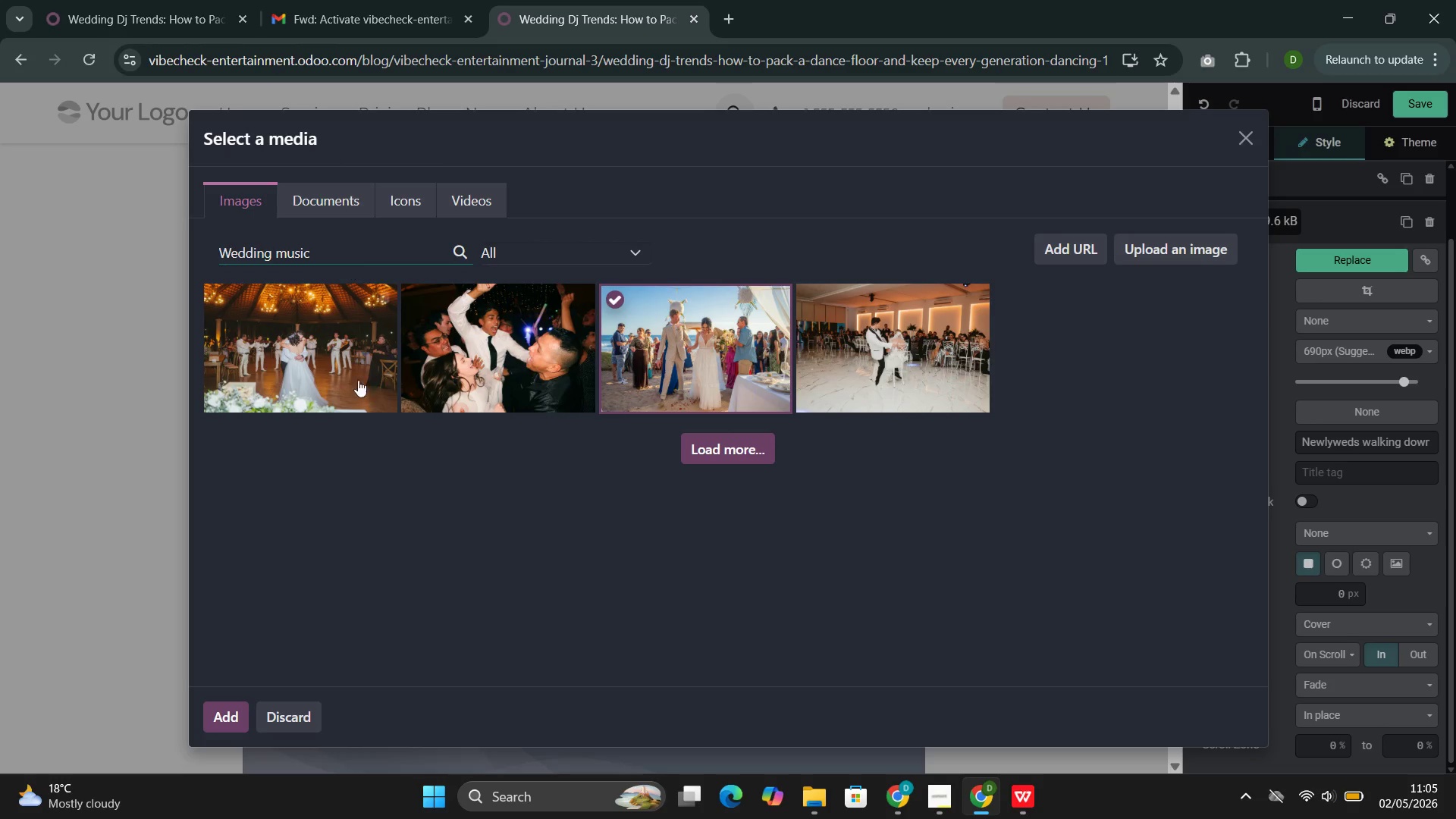 
scroll: coordinate [359, 408], scroll_direction: down, amount: 7.0
 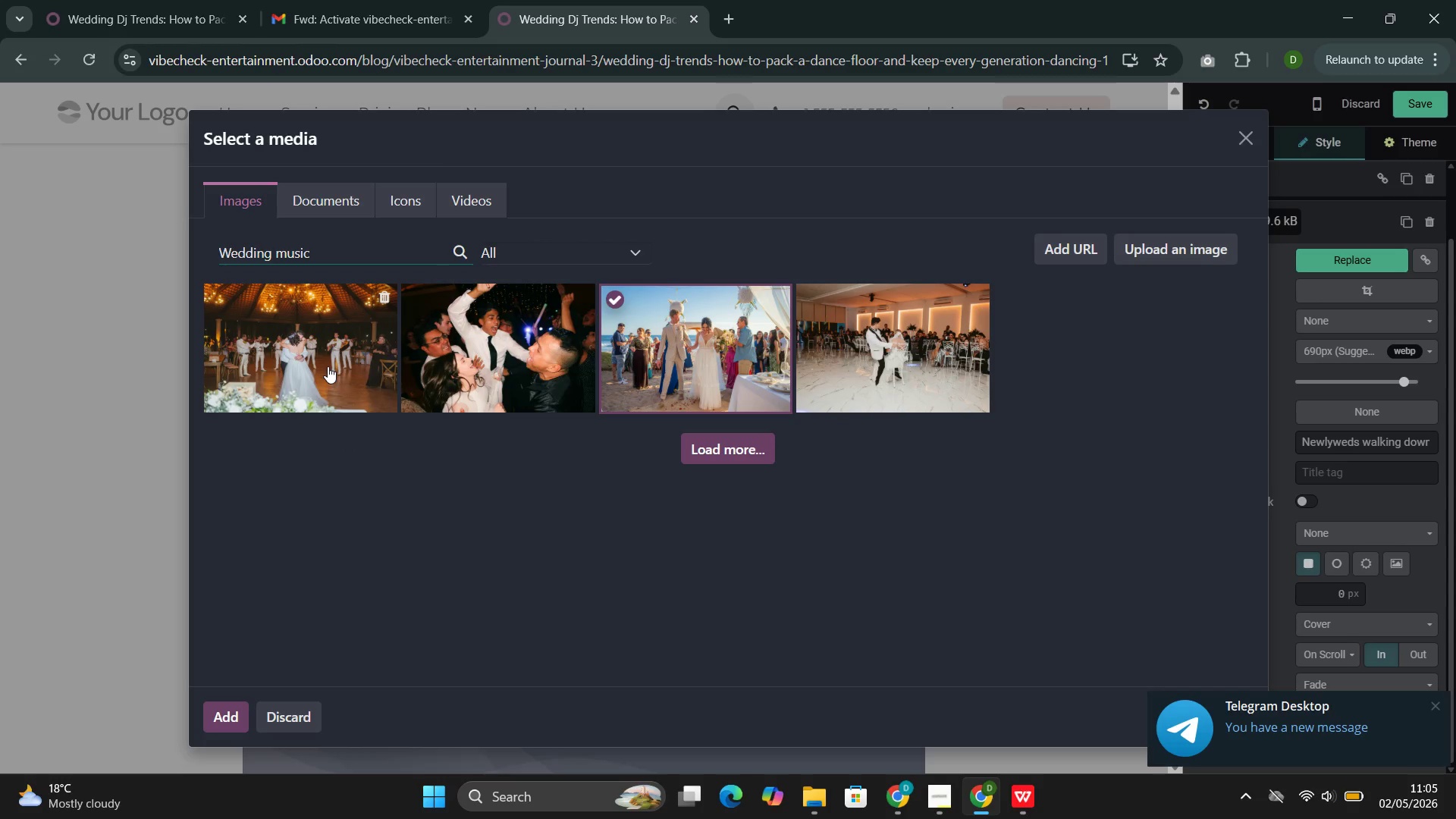 
left_click([327, 366])
 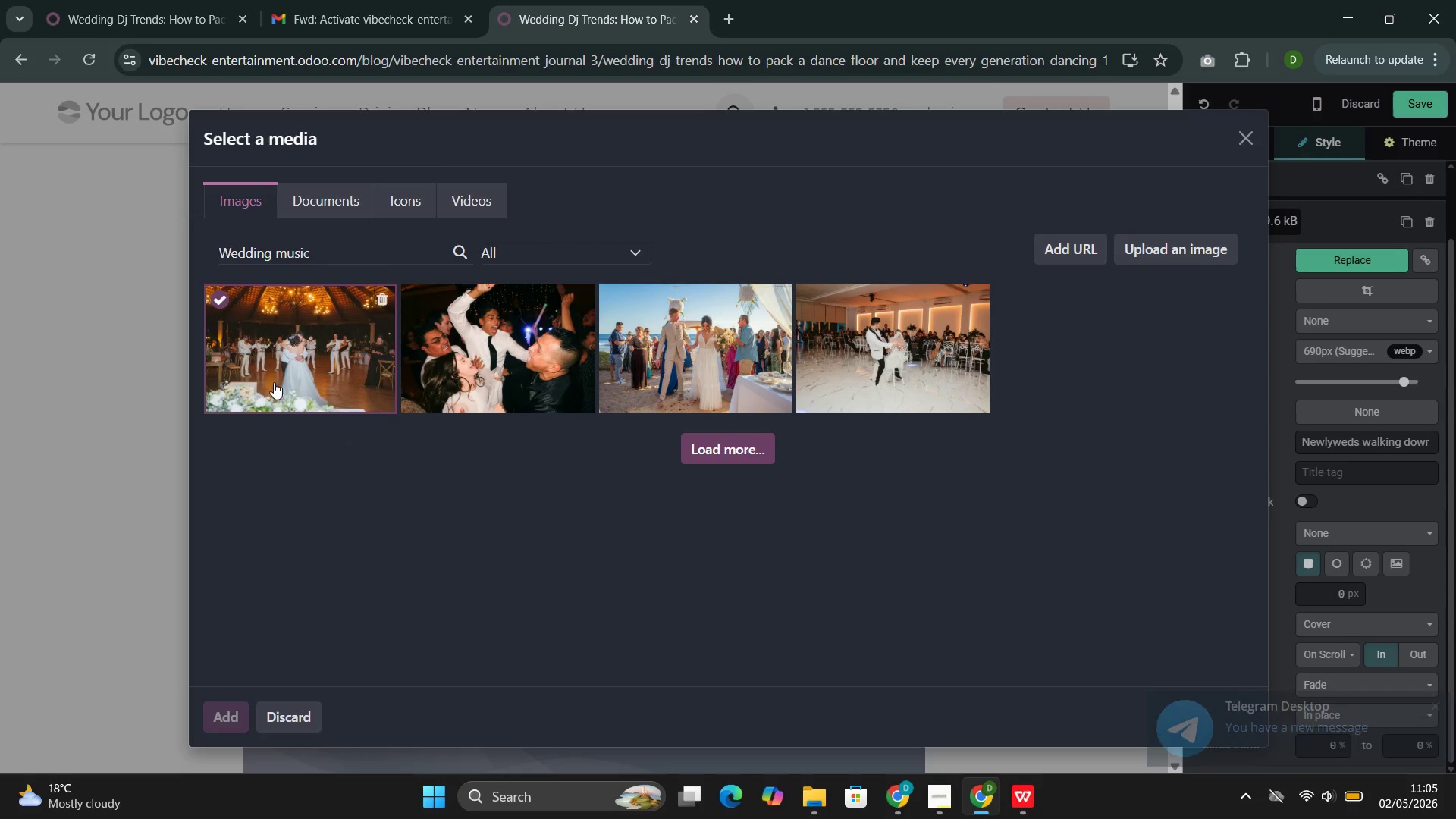 
wait(11.09)
 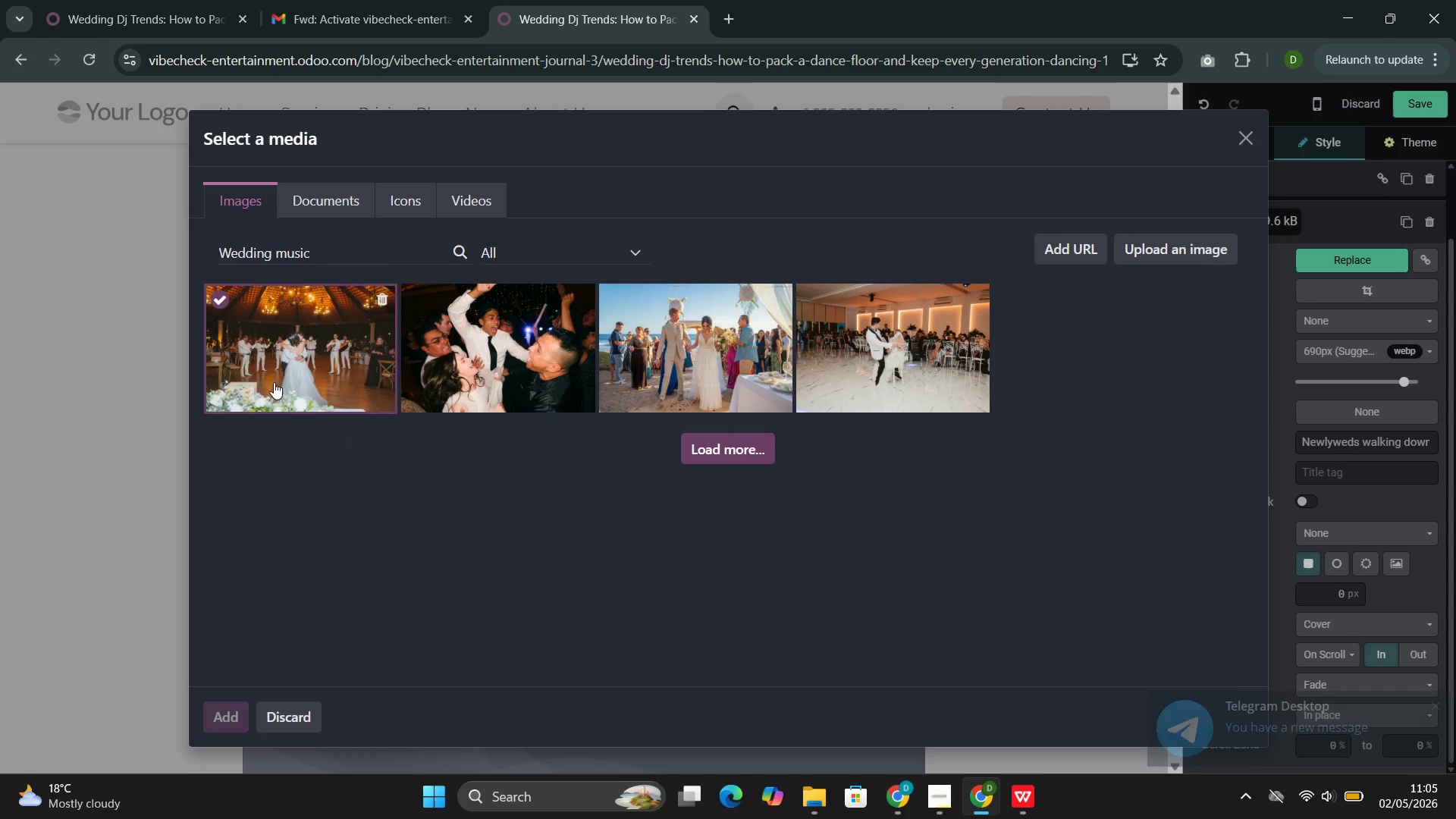 
double_click([285, 334])
 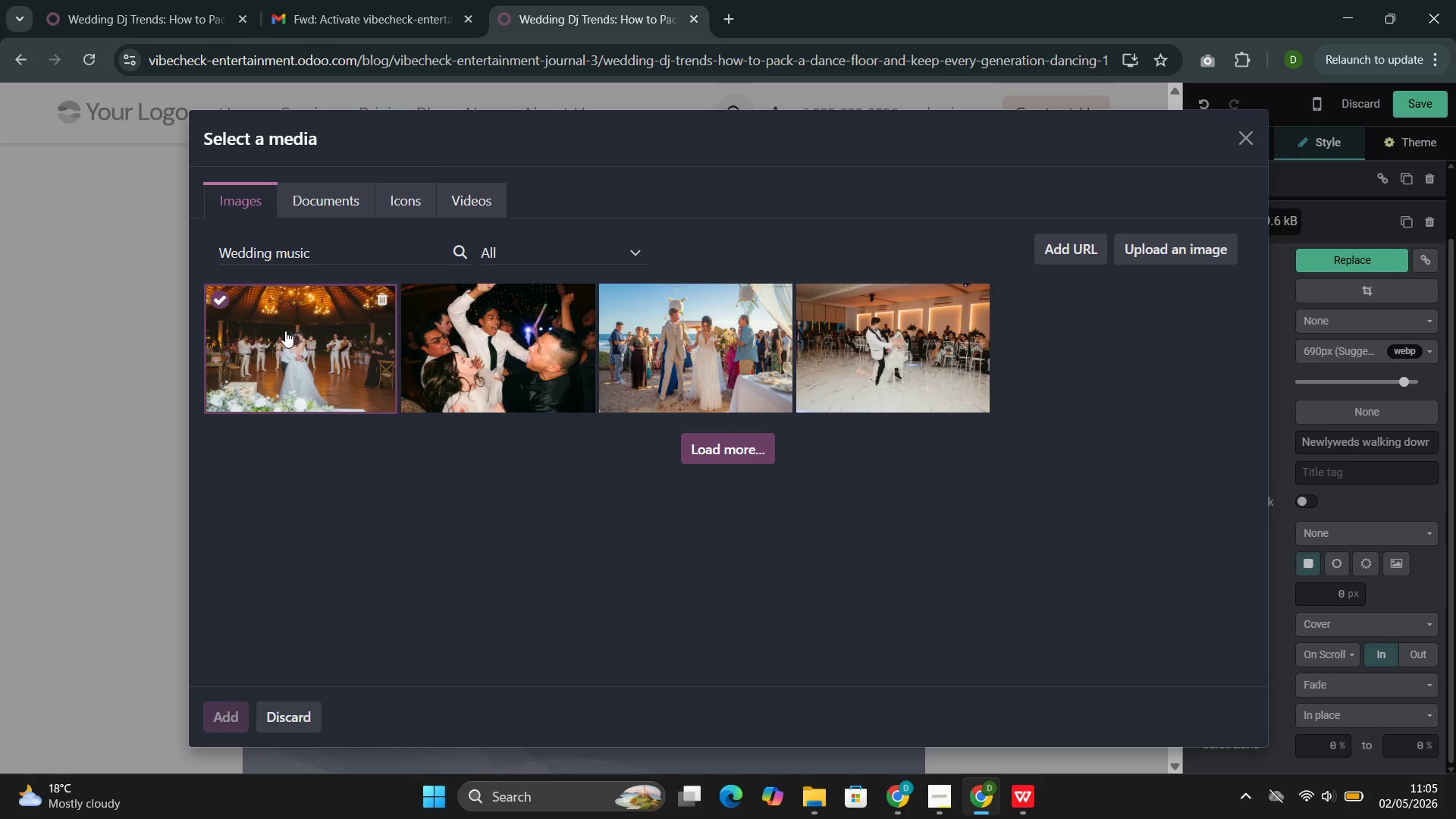 
triple_click([285, 334])
 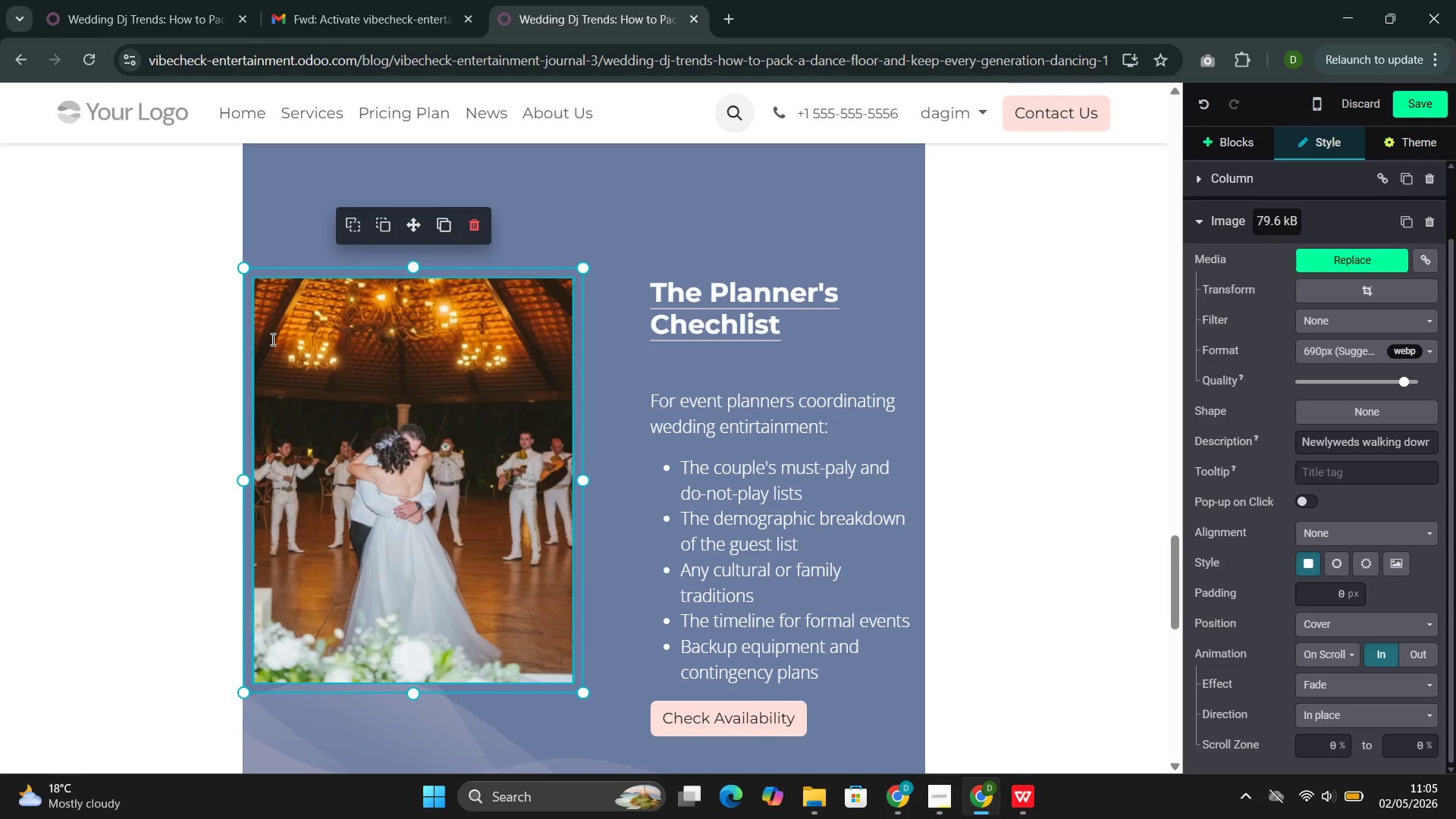 
scroll: coordinate [439, 457], scroll_direction: down, amount: 1.0
 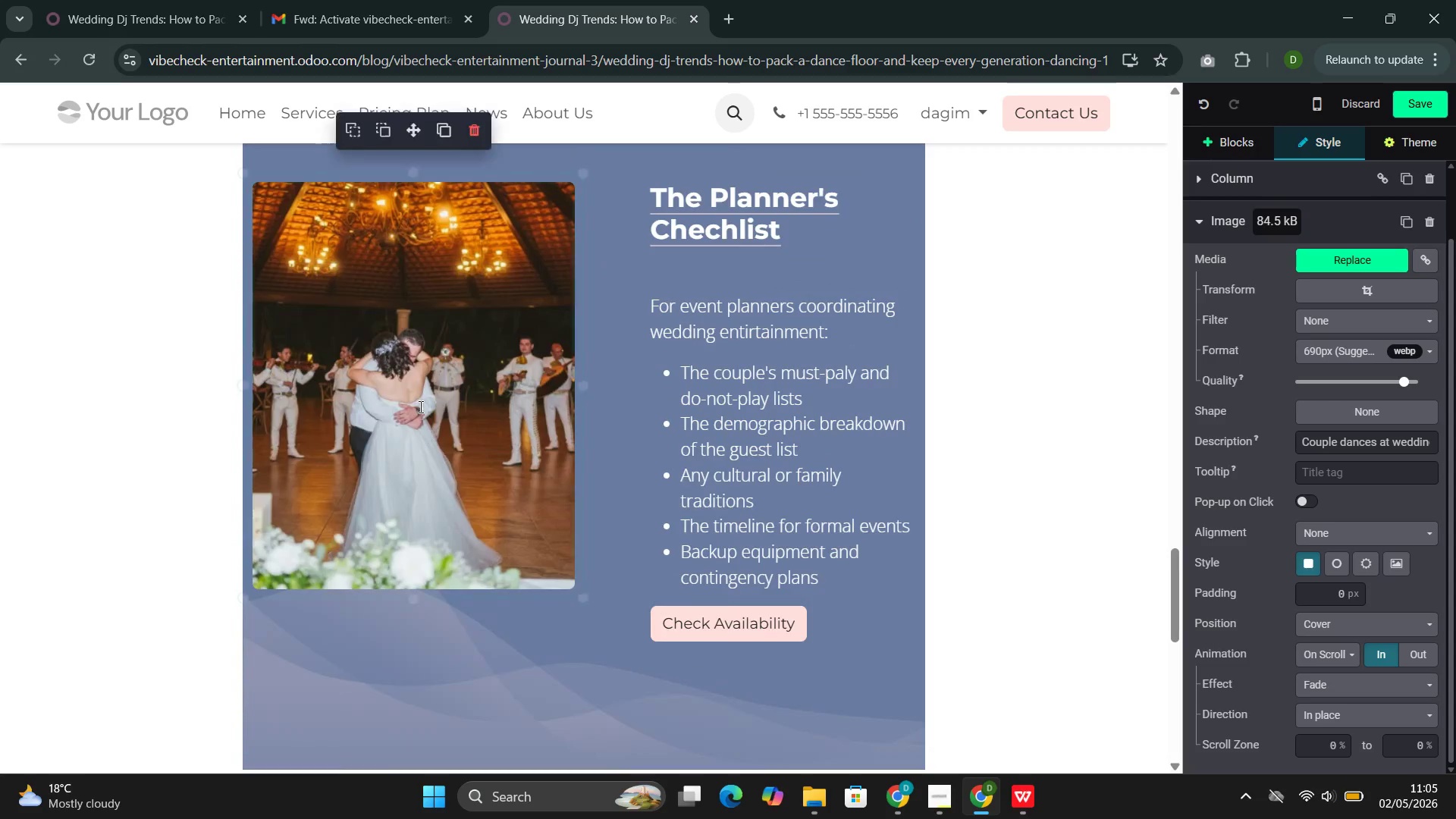 
left_click([420, 406])
 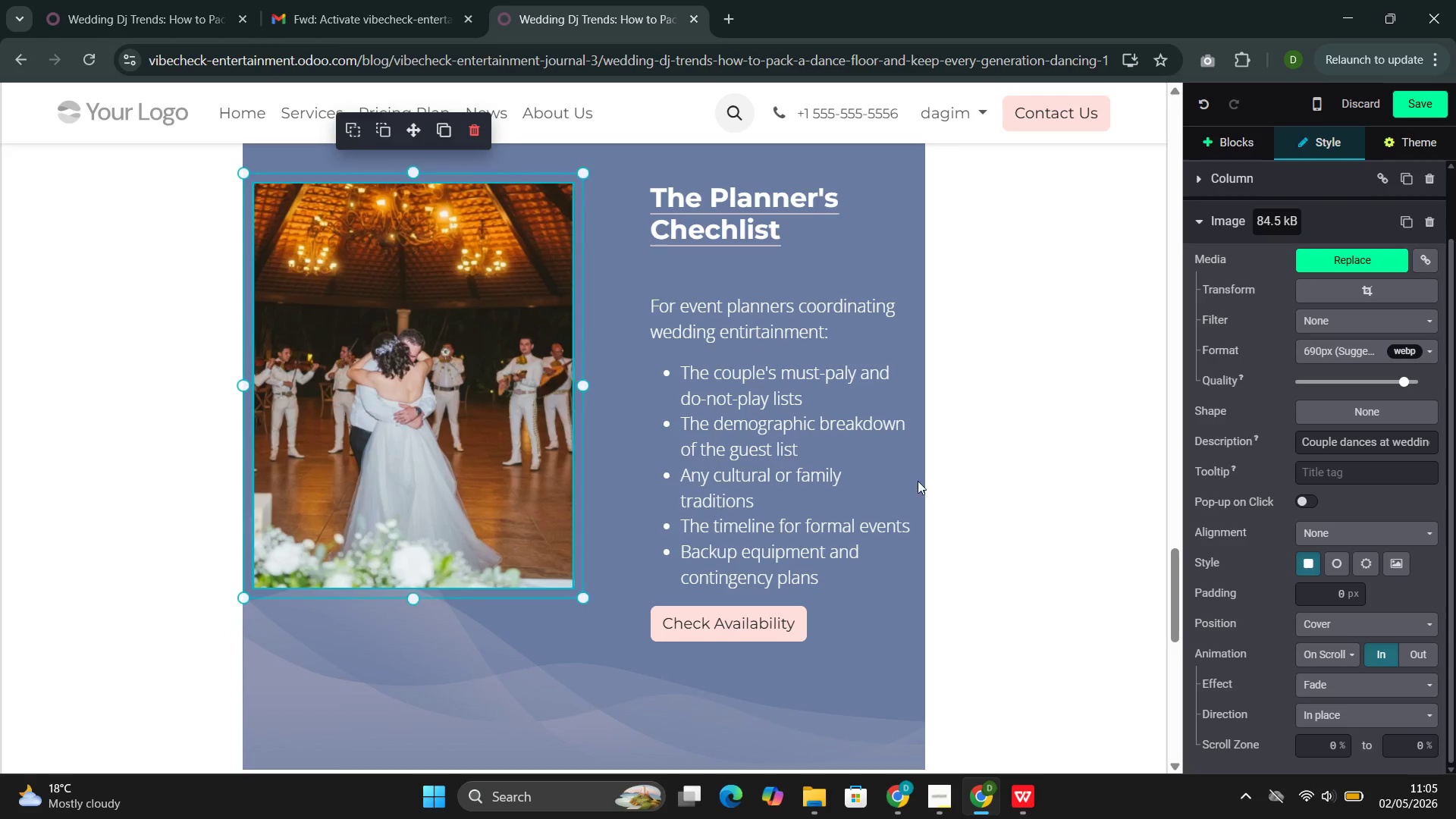 
scroll: coordinate [421, 440], scroll_direction: up, amount: 18.0
 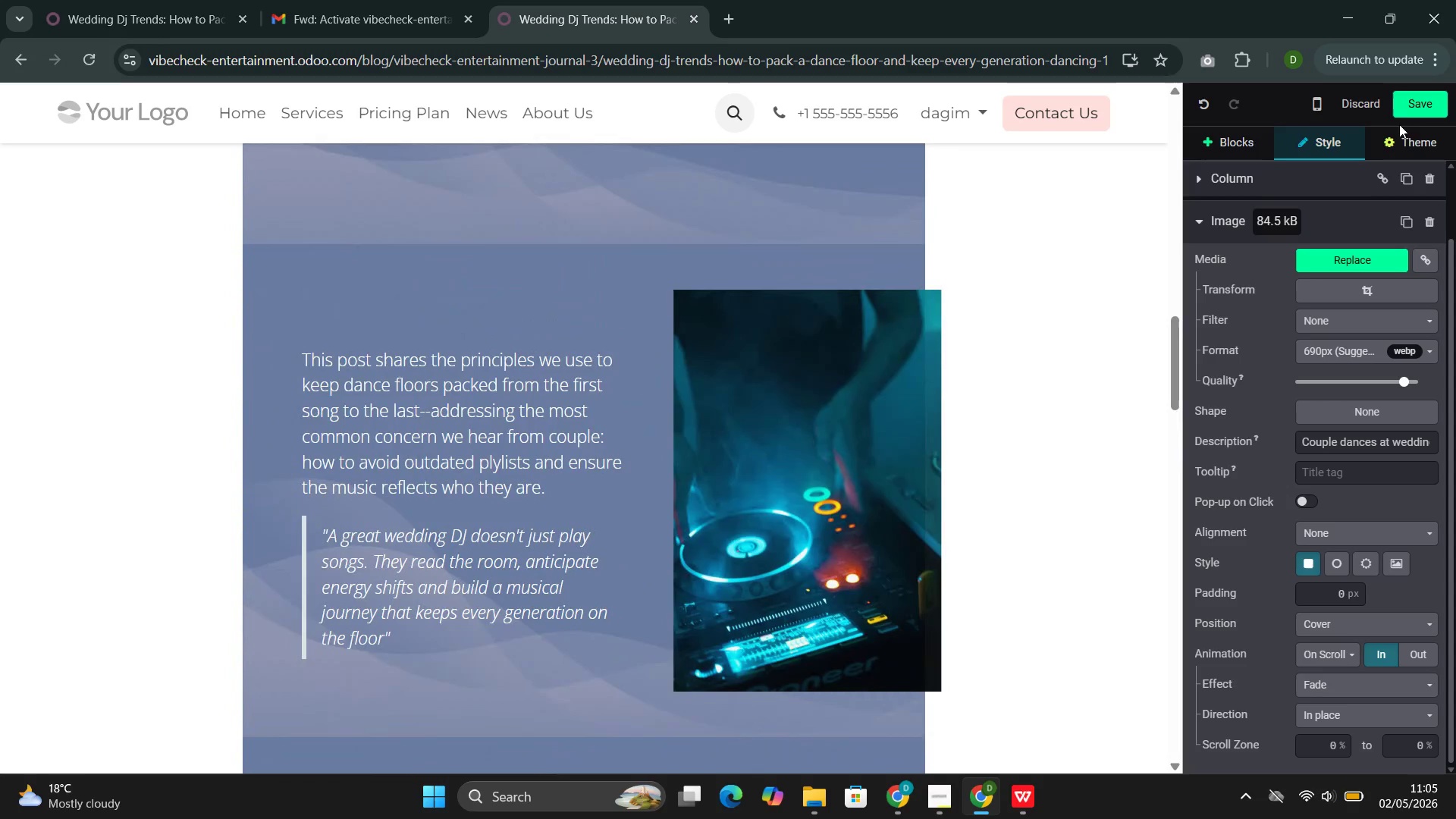 
left_click([1408, 106])
 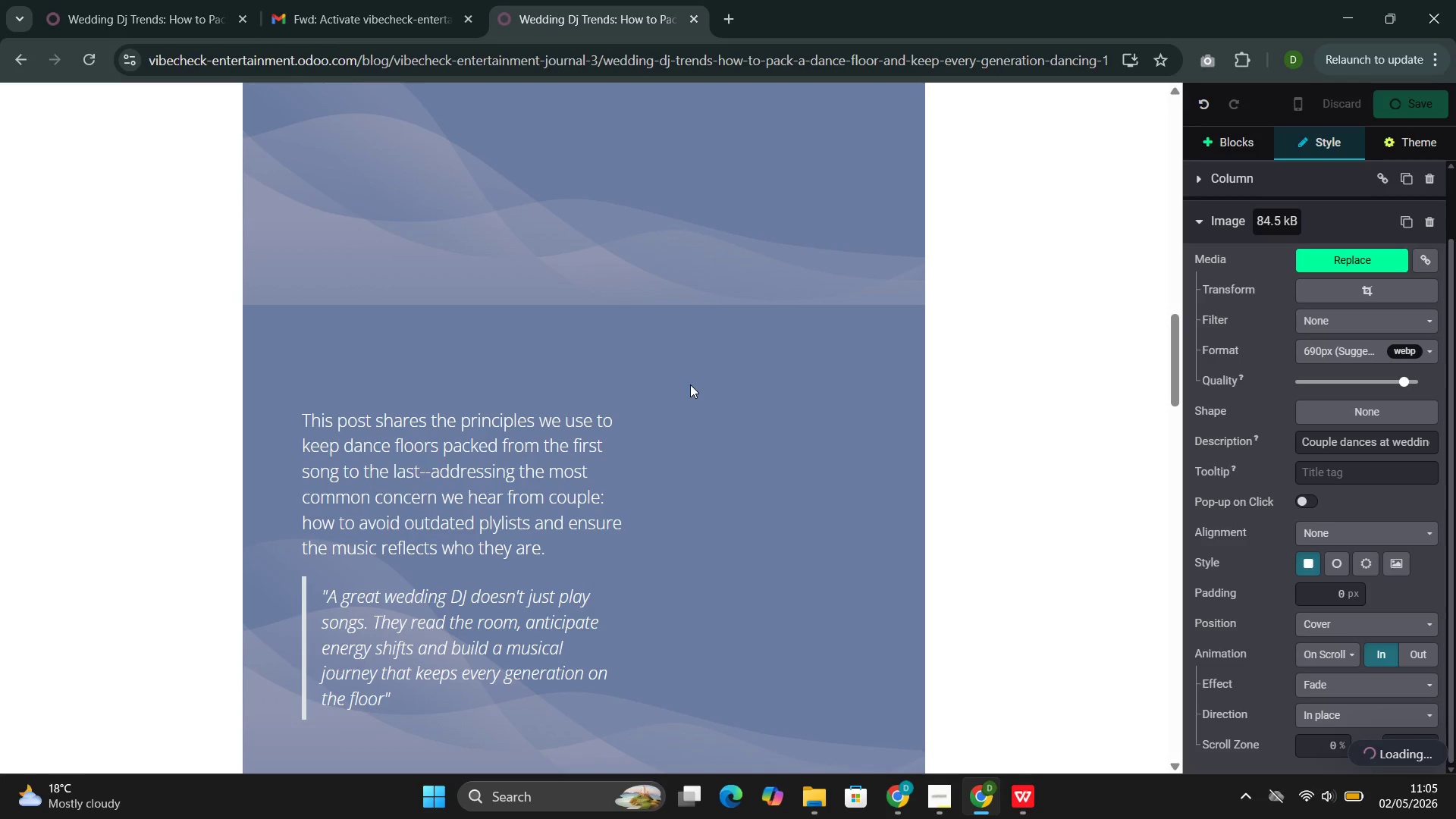 
wait(9.59)
 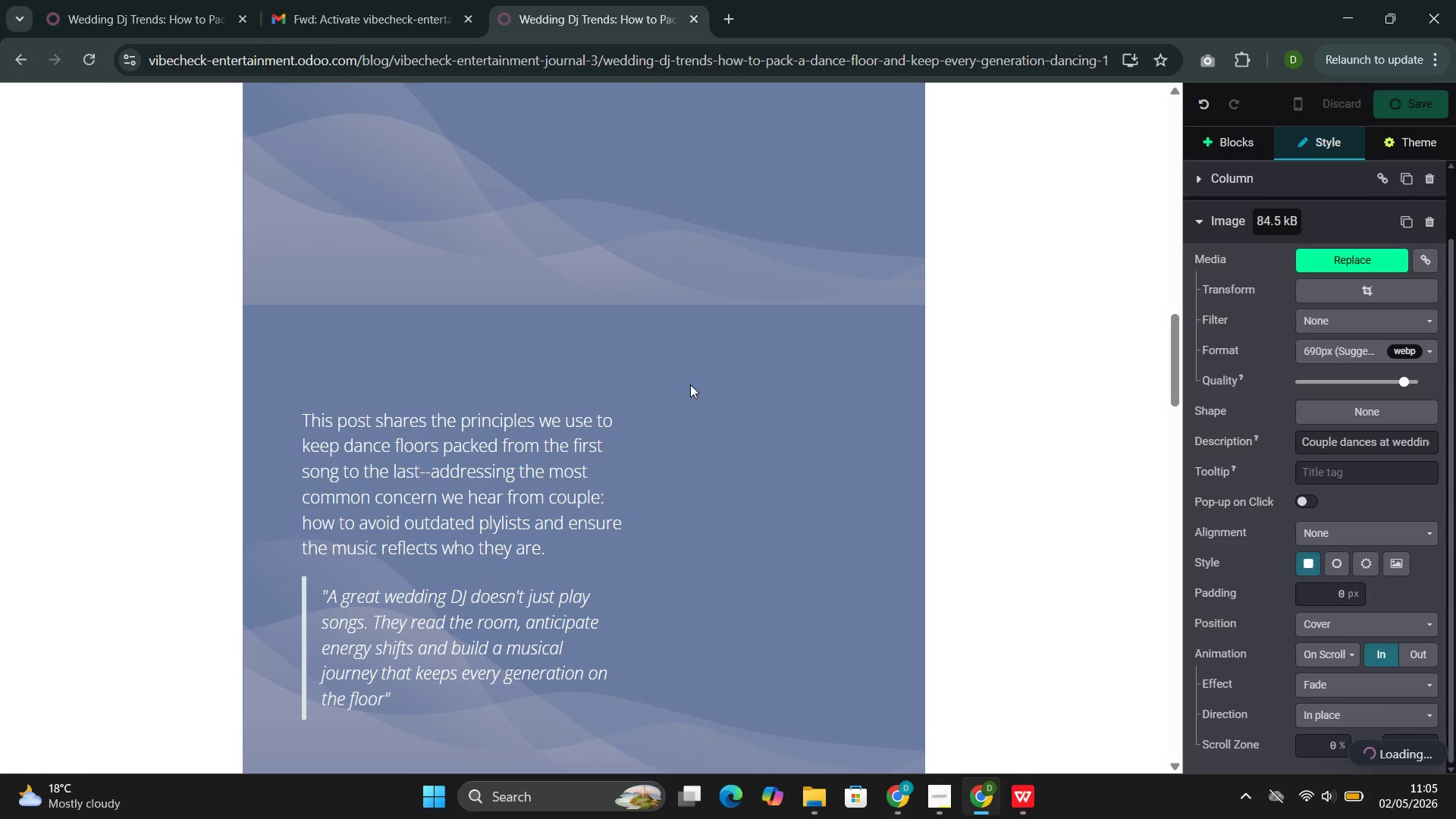 
left_click([903, 710])